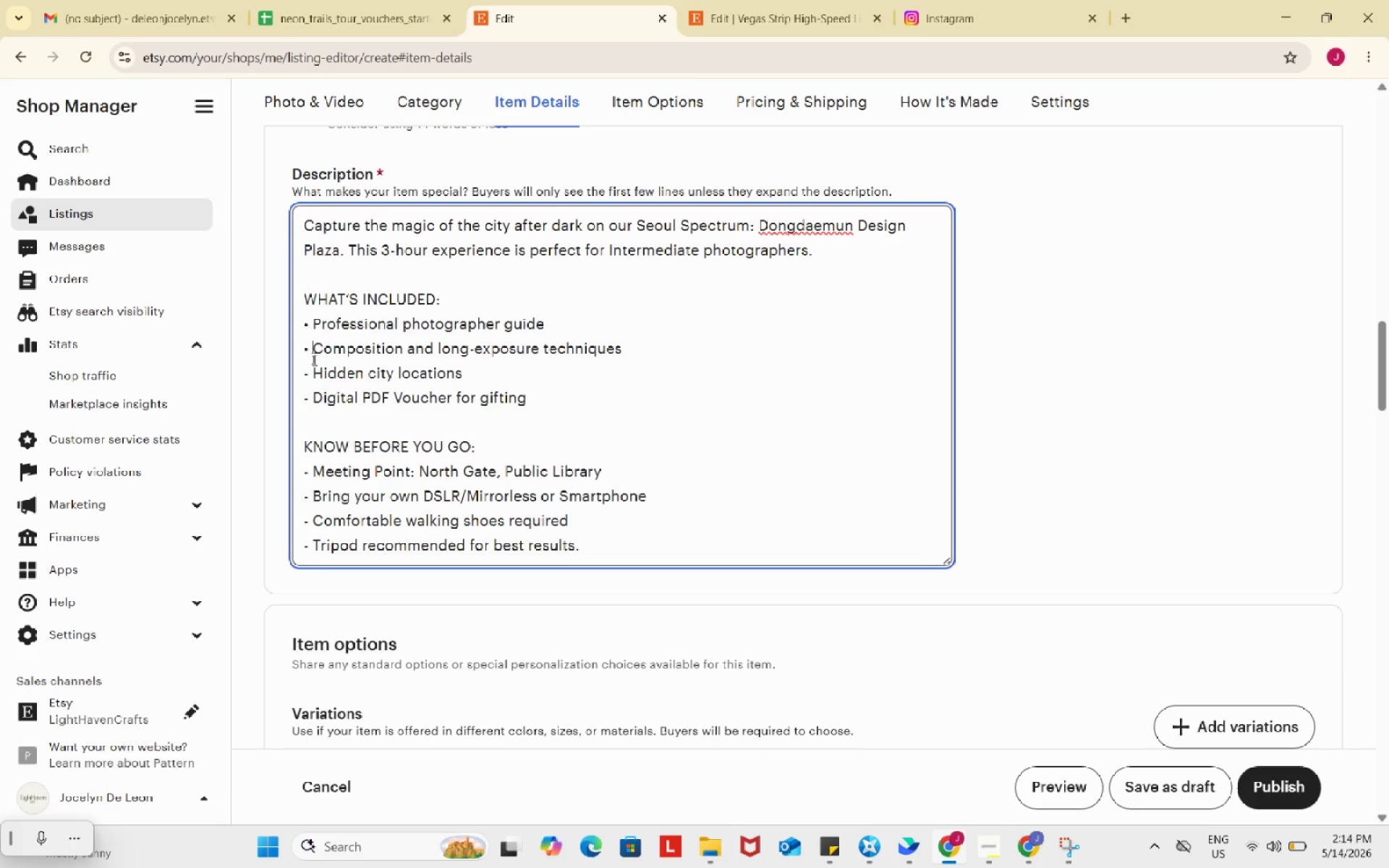 
key(Control+ControlLeft)
 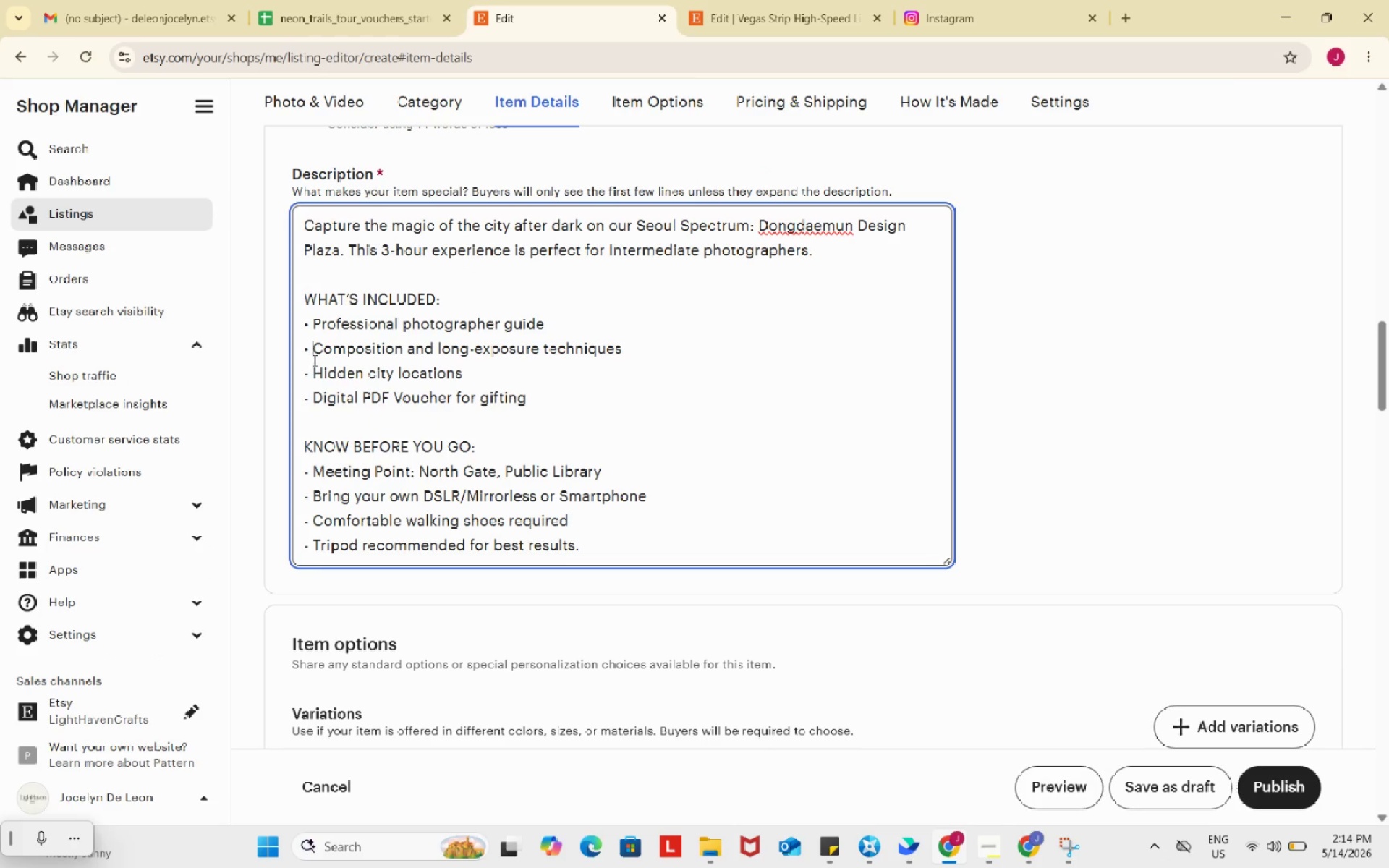 
key(Control+V)
 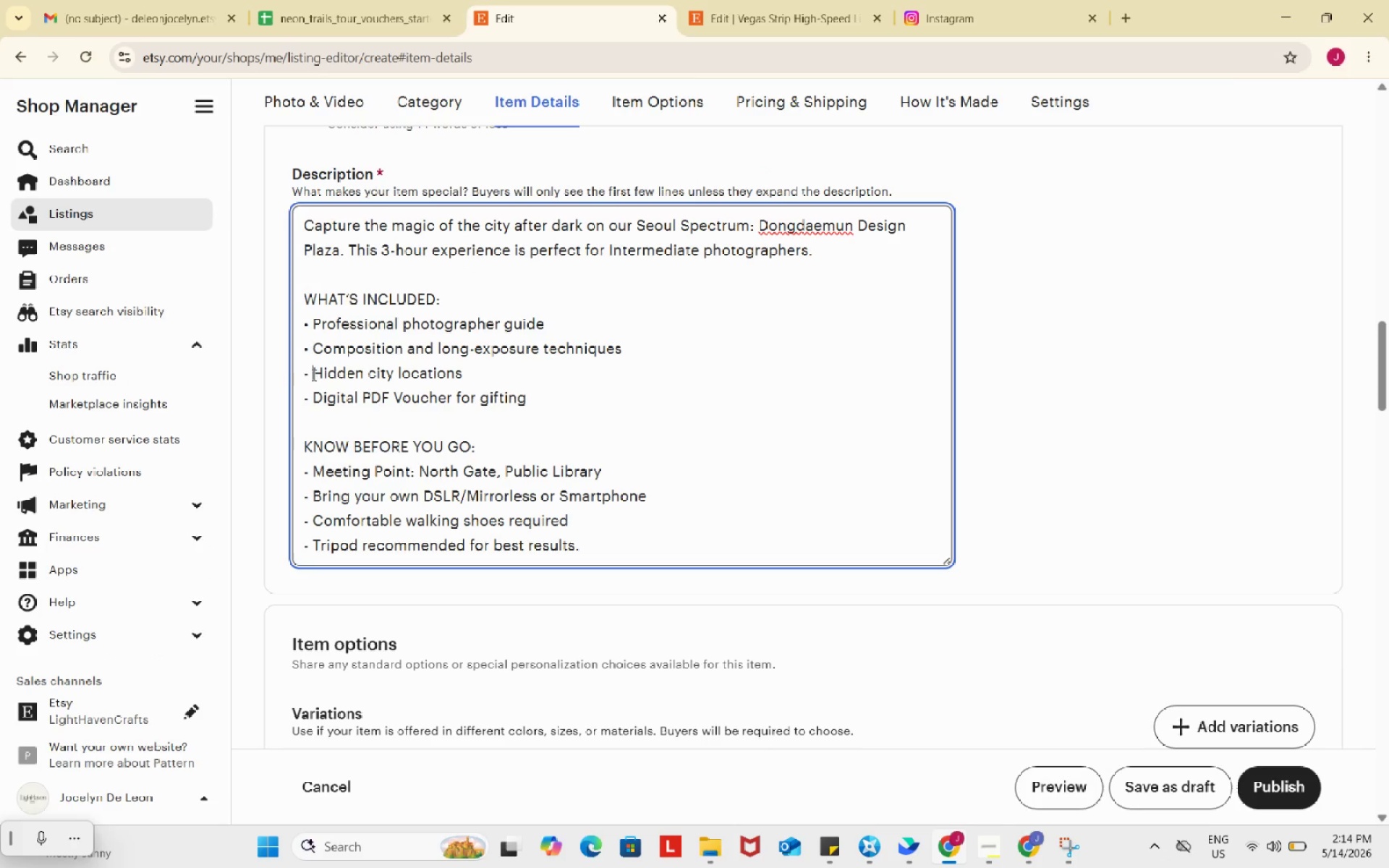 
left_click_drag(start_coordinate=[313, 375], to_coordinate=[281, 372])
 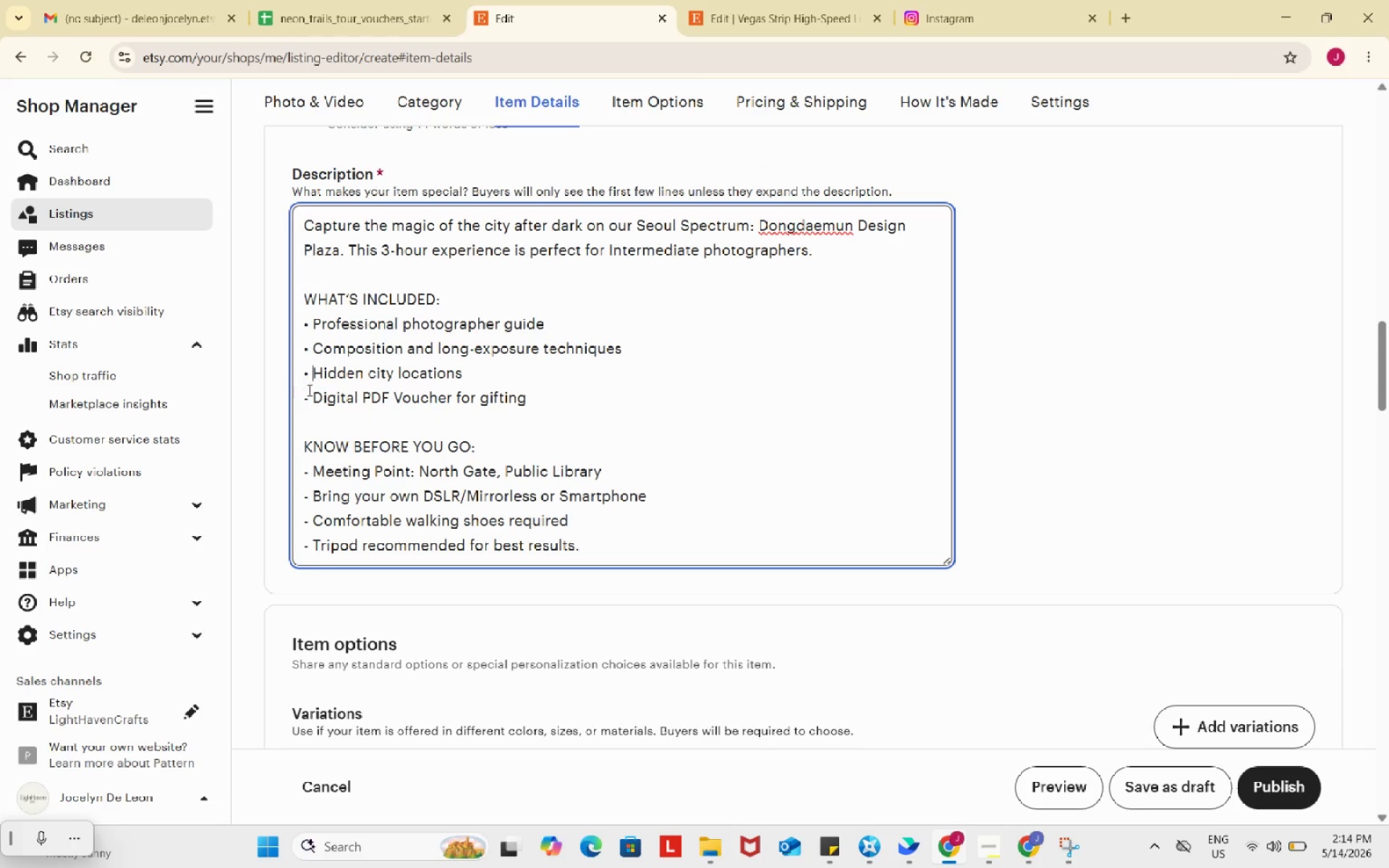 
key(Control+ControlLeft)
 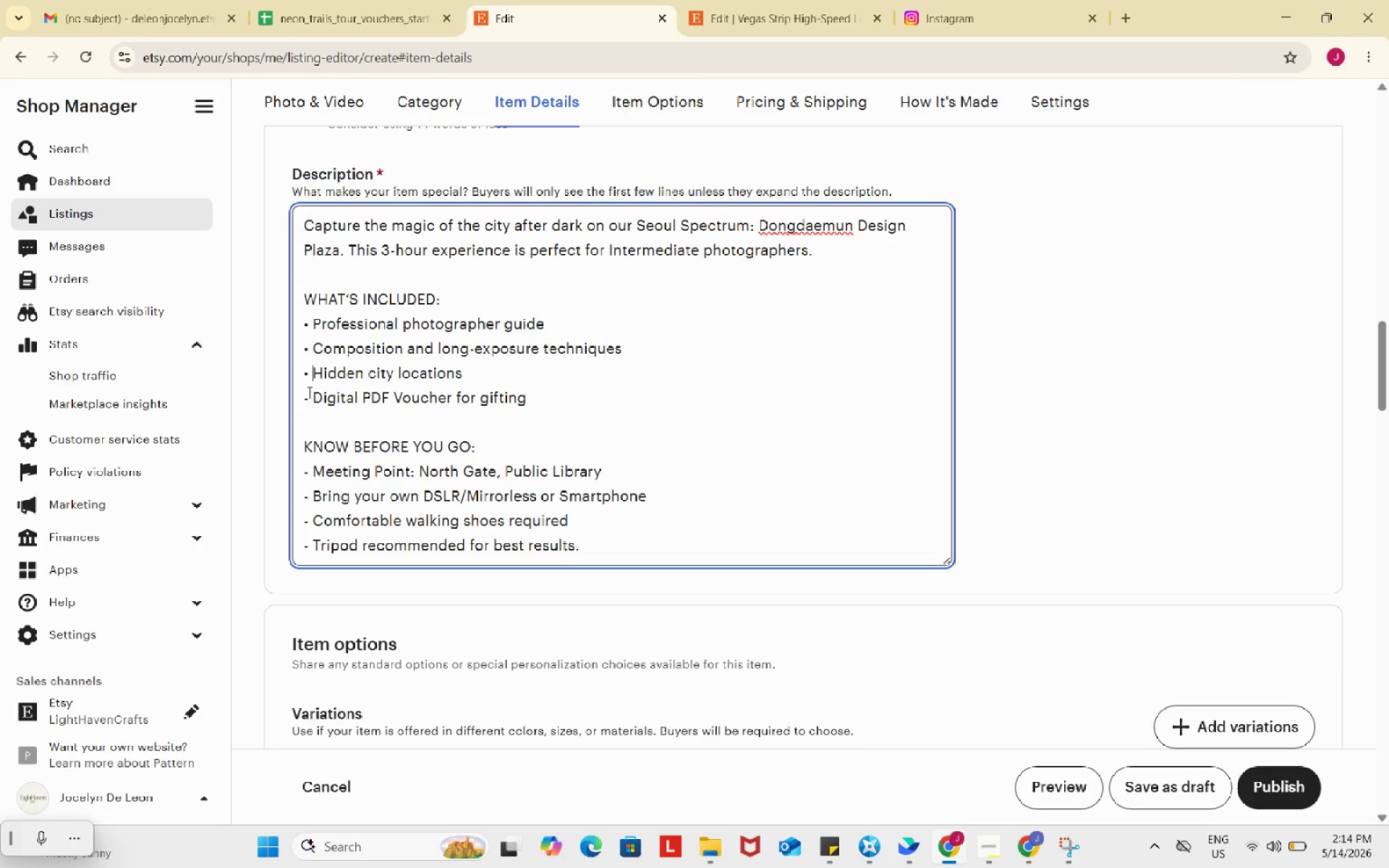 
key(Control+V)
 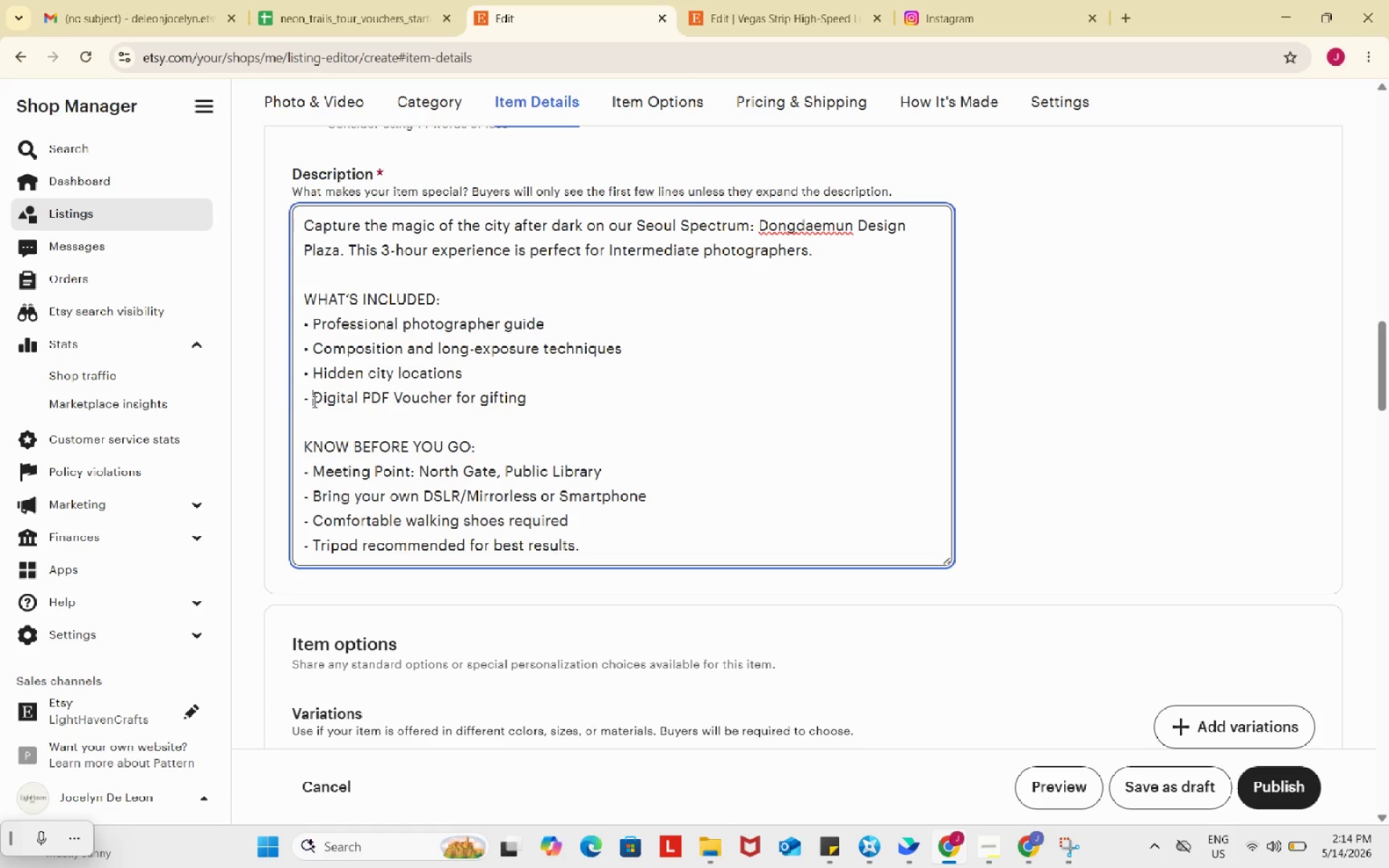 
left_click_drag(start_coordinate=[313, 401], to_coordinate=[284, 396])
 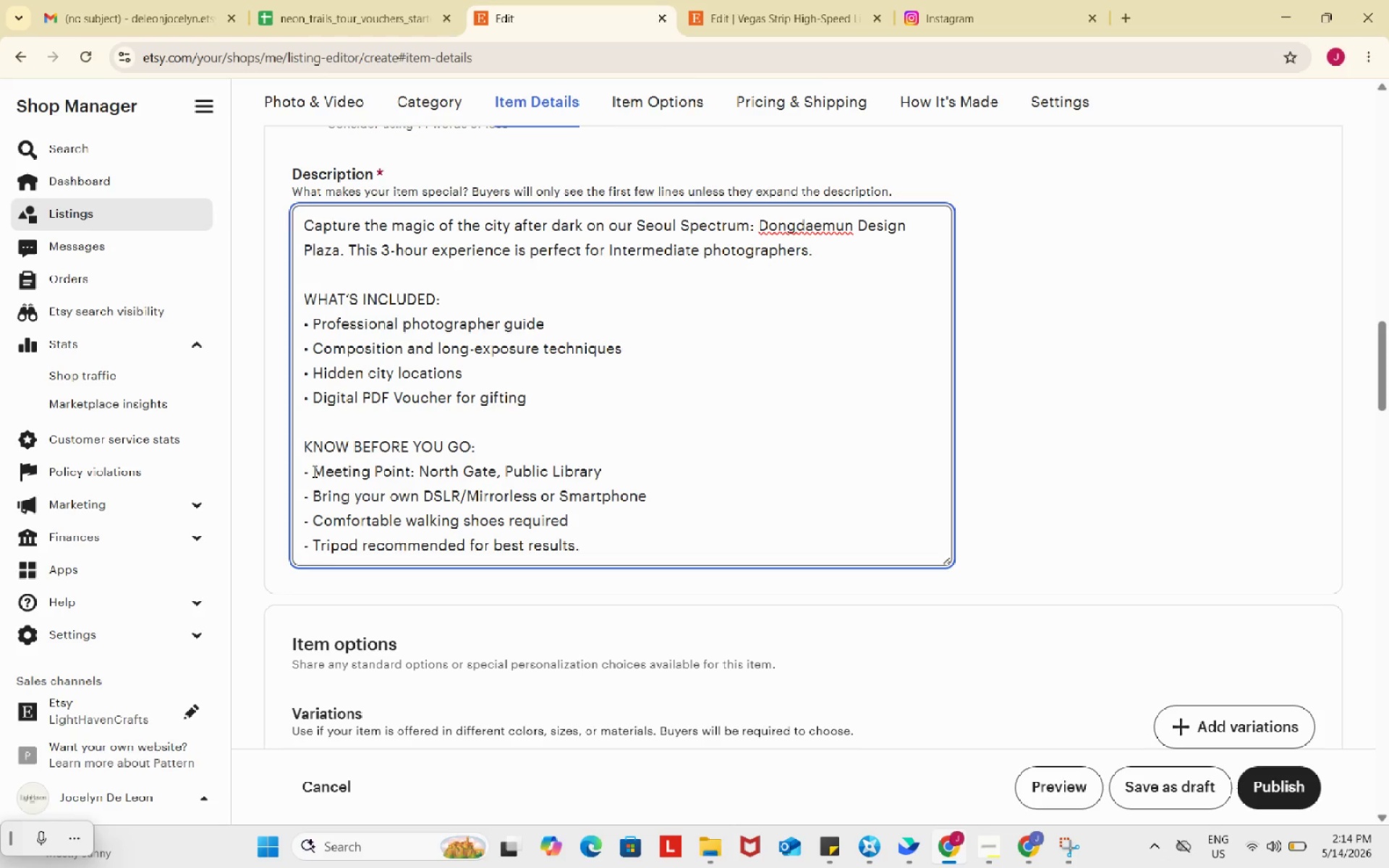 
key(Control+ControlLeft)
 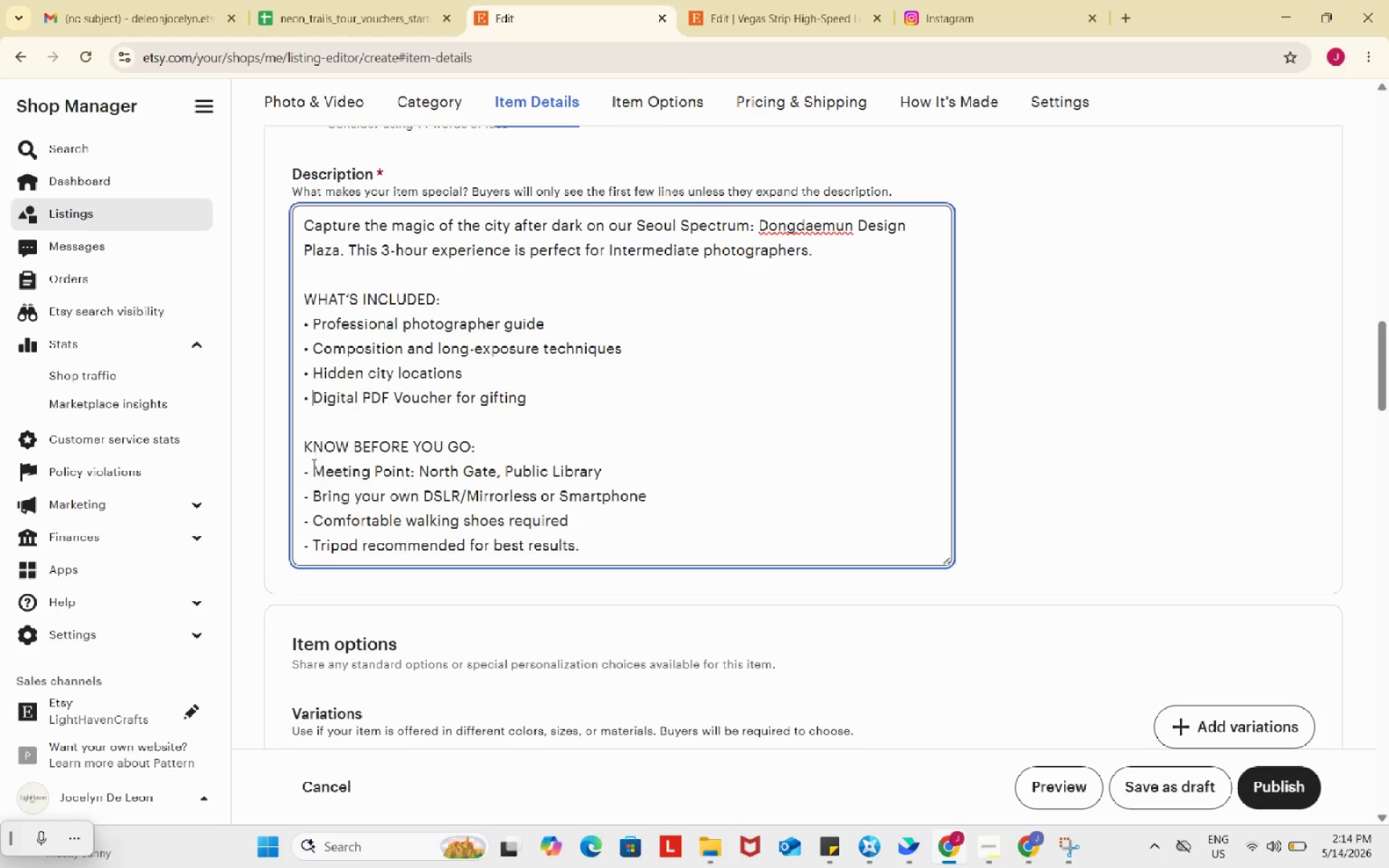 
key(Control+V)
 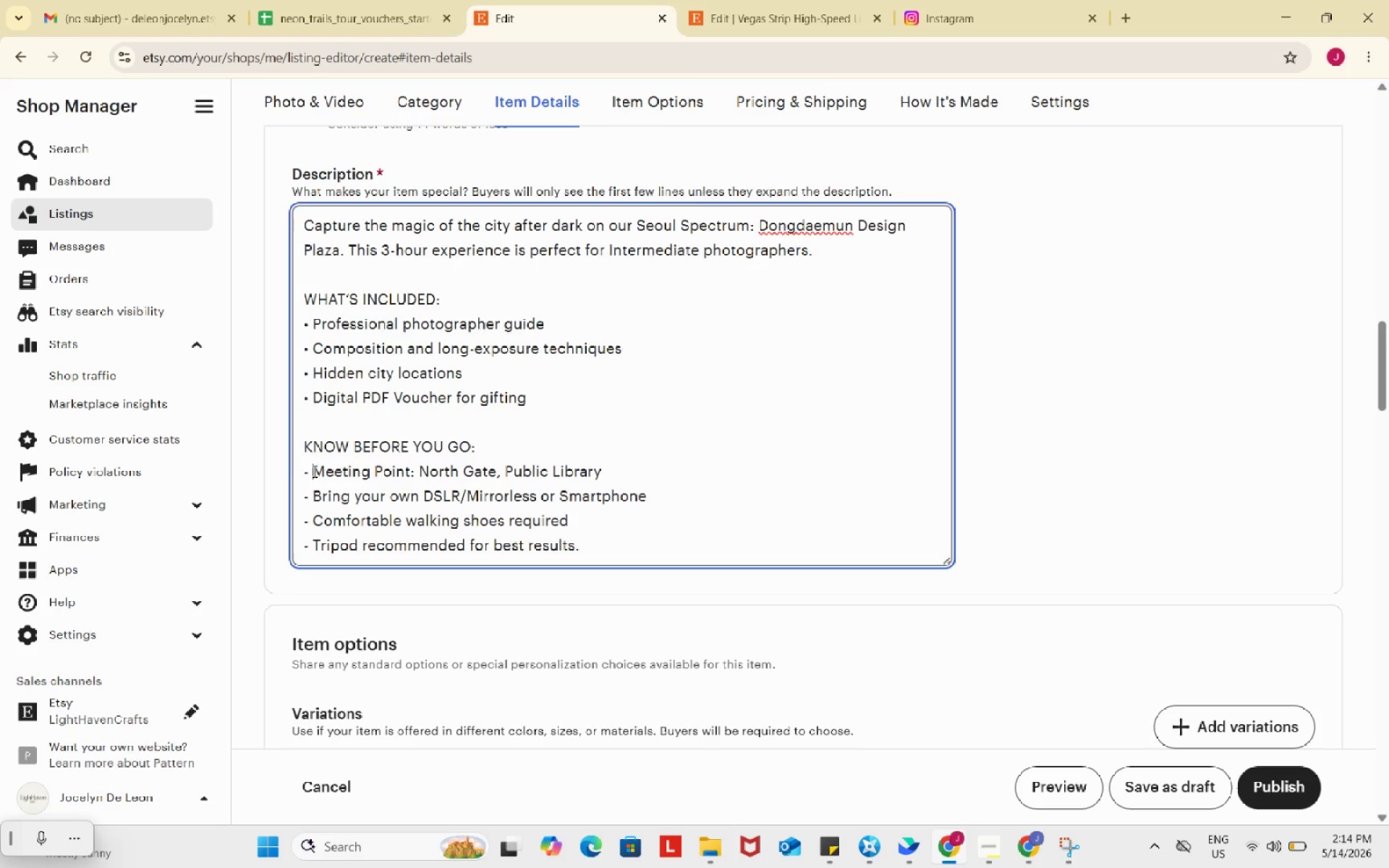 
left_click_drag(start_coordinate=[313, 471], to_coordinate=[288, 468])
 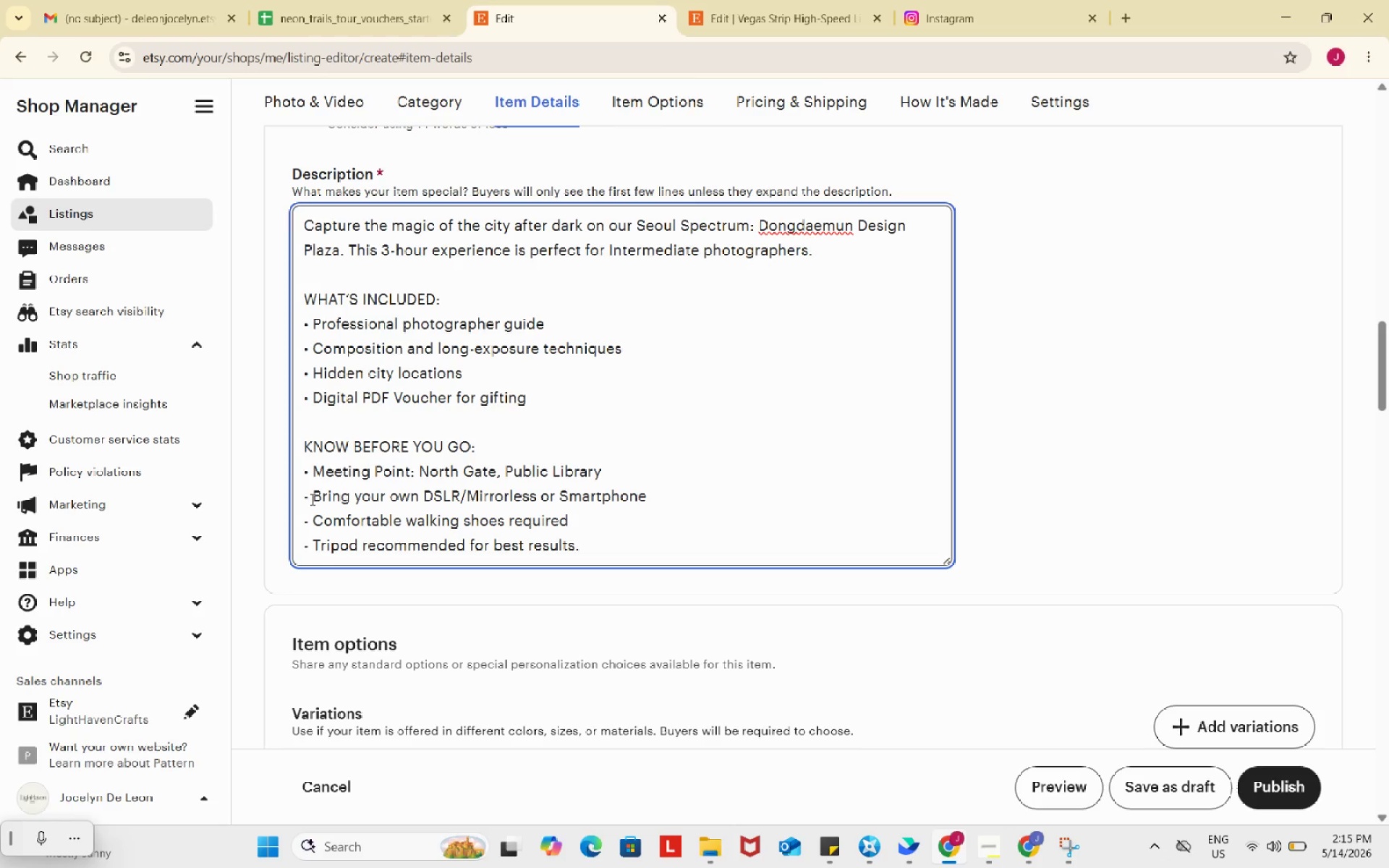 
key(Control+ControlLeft)
 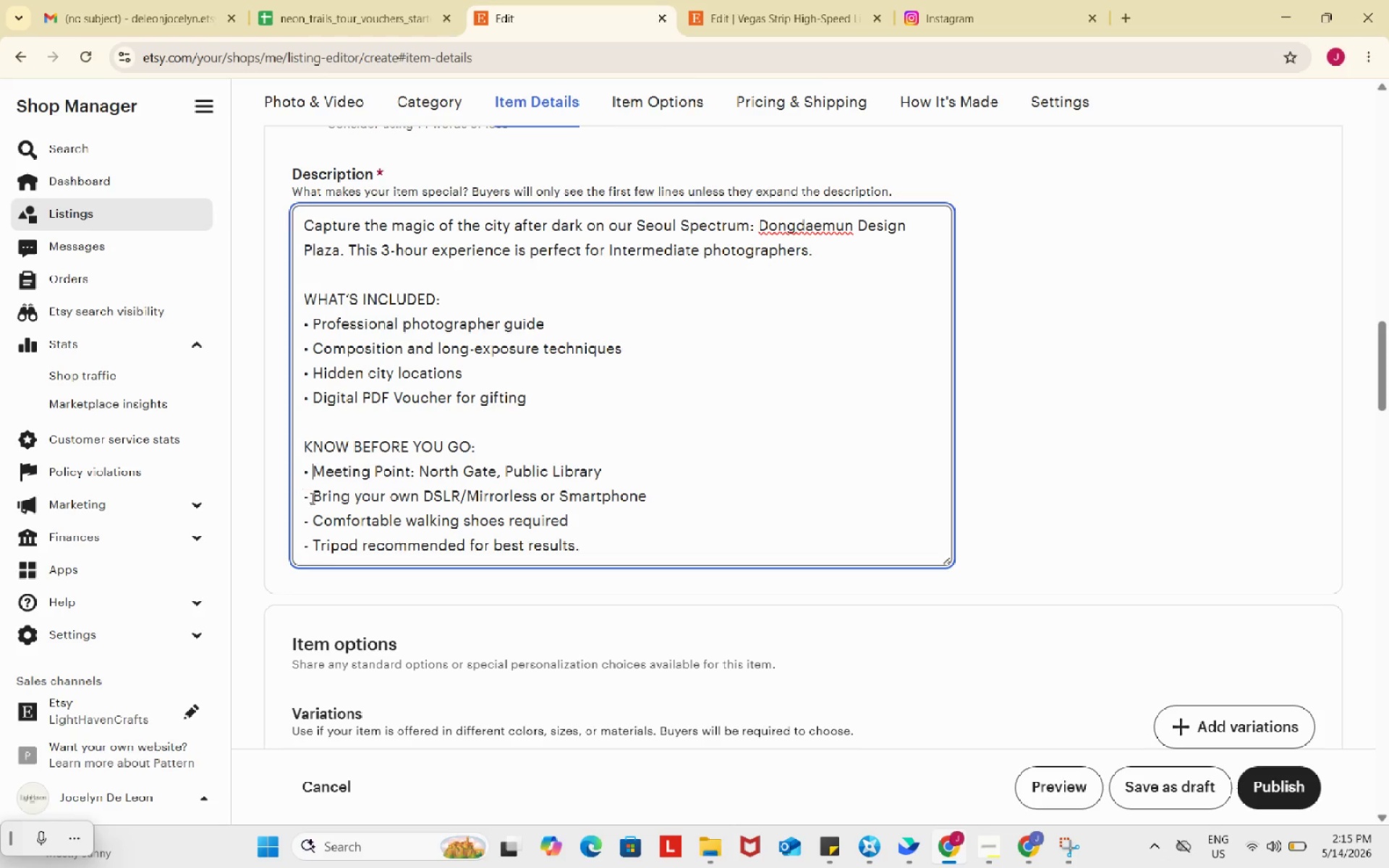 
key(Control+V)
 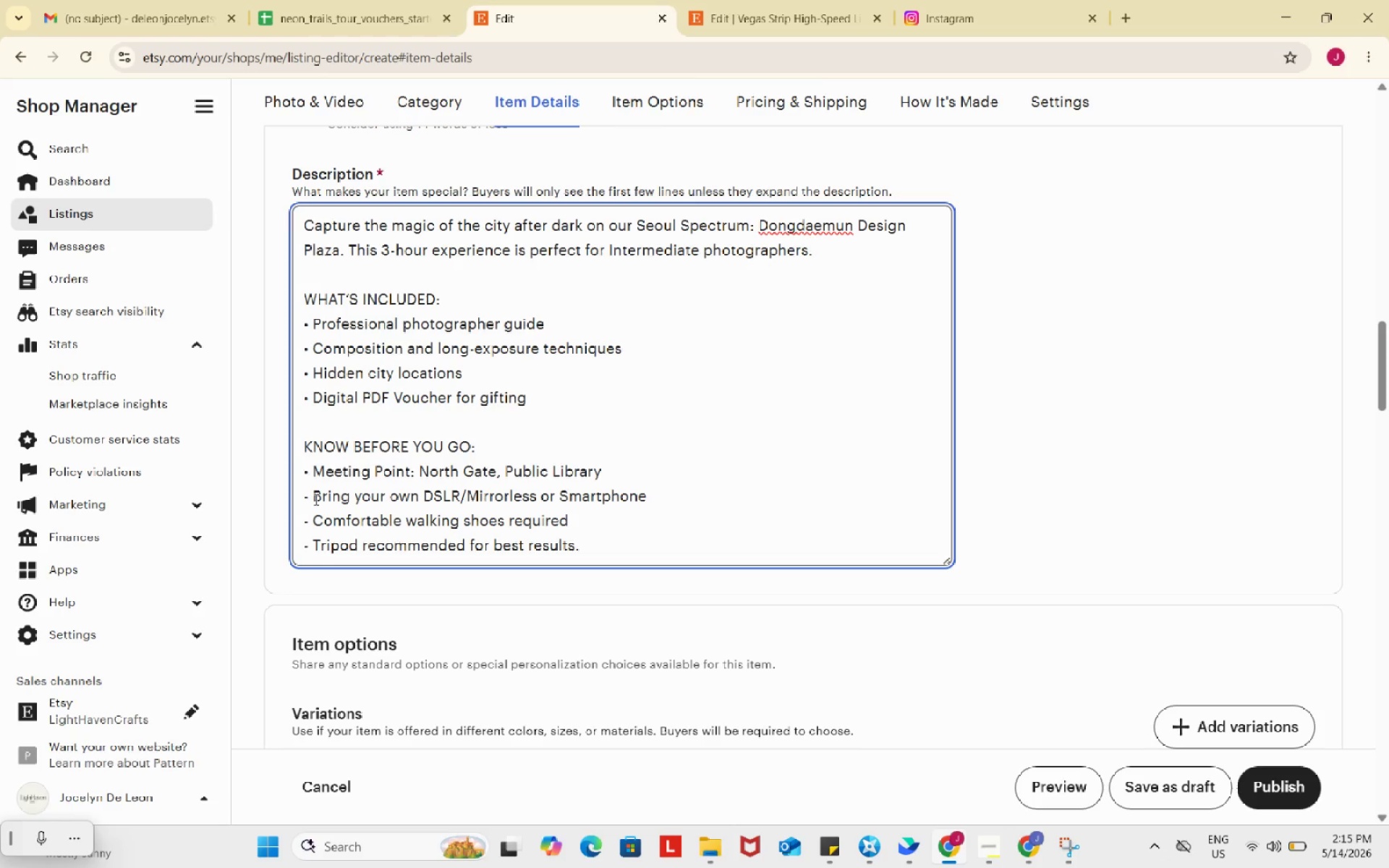 
left_click_drag(start_coordinate=[315, 499], to_coordinate=[279, 495])
 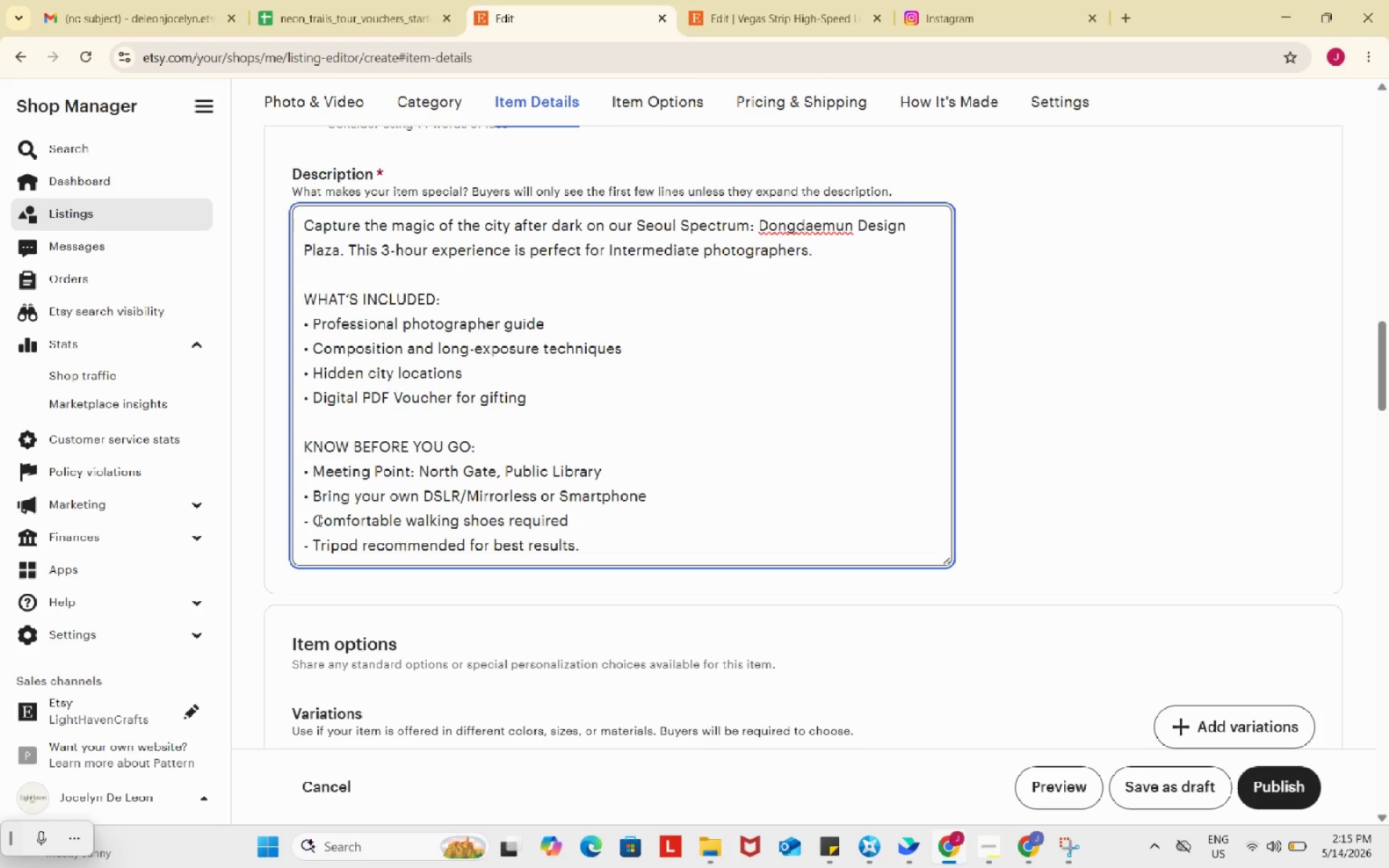 
key(Control+ControlLeft)
 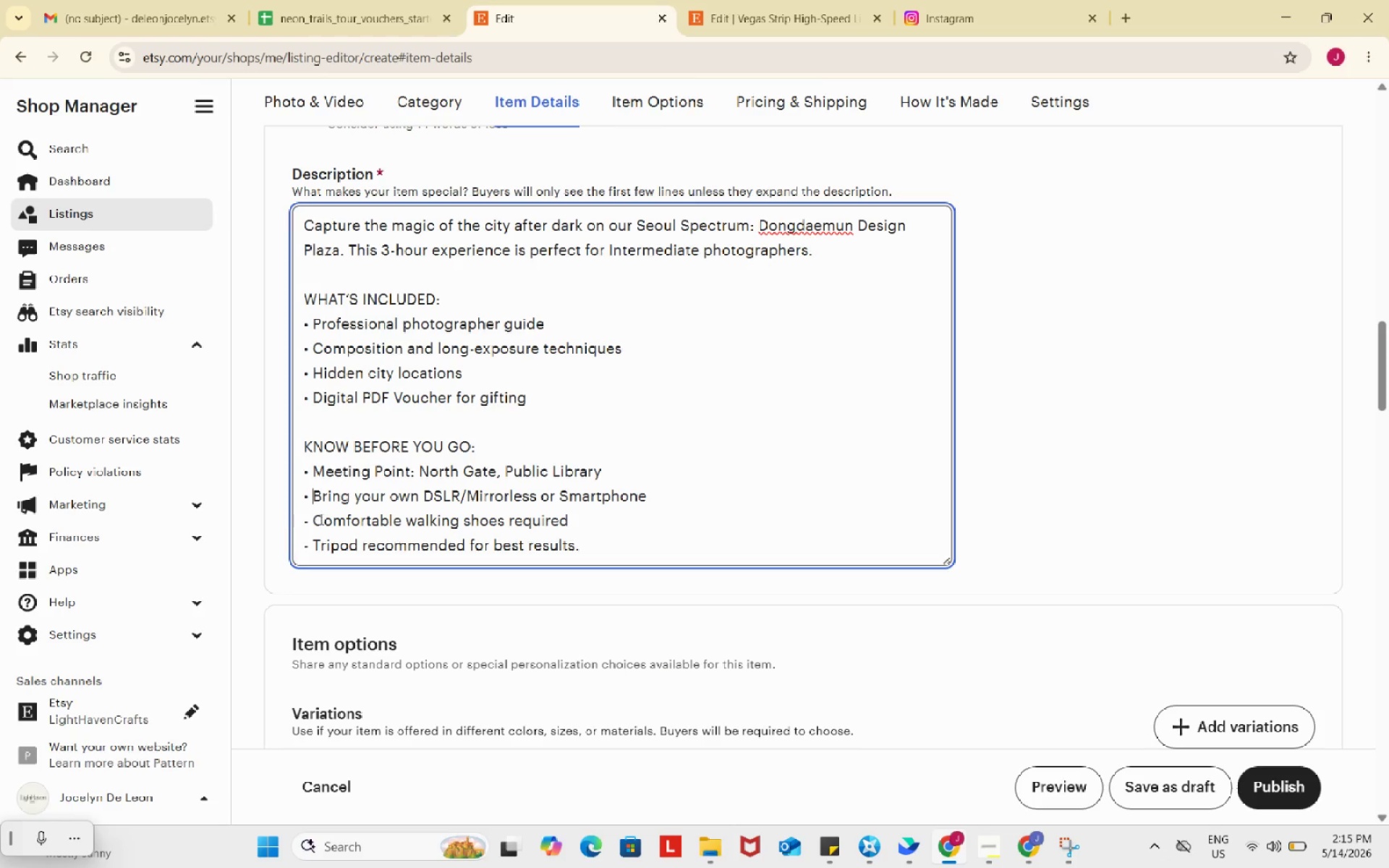 
key(Control+V)
 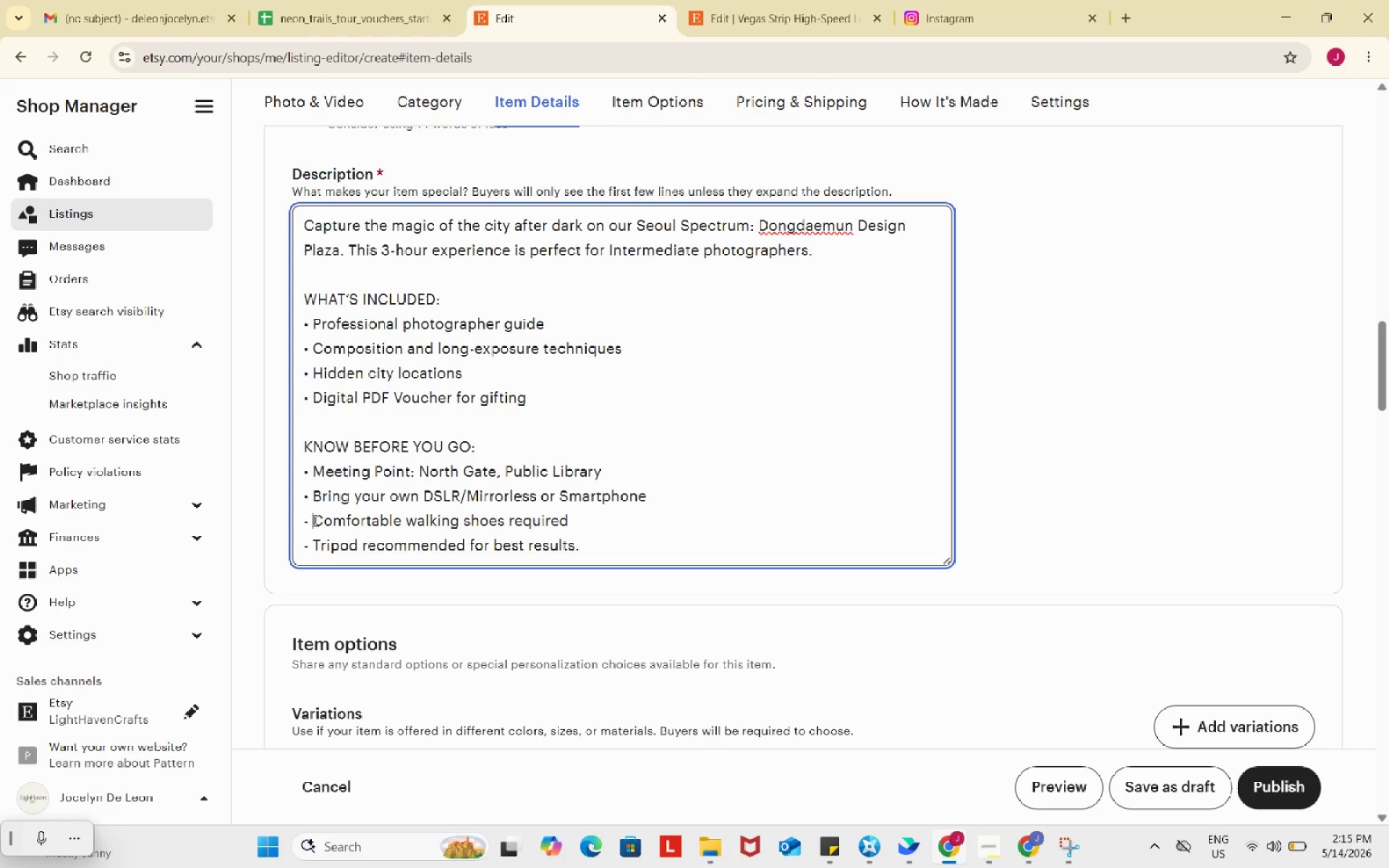 
left_click_drag(start_coordinate=[315, 520], to_coordinate=[289, 516])
 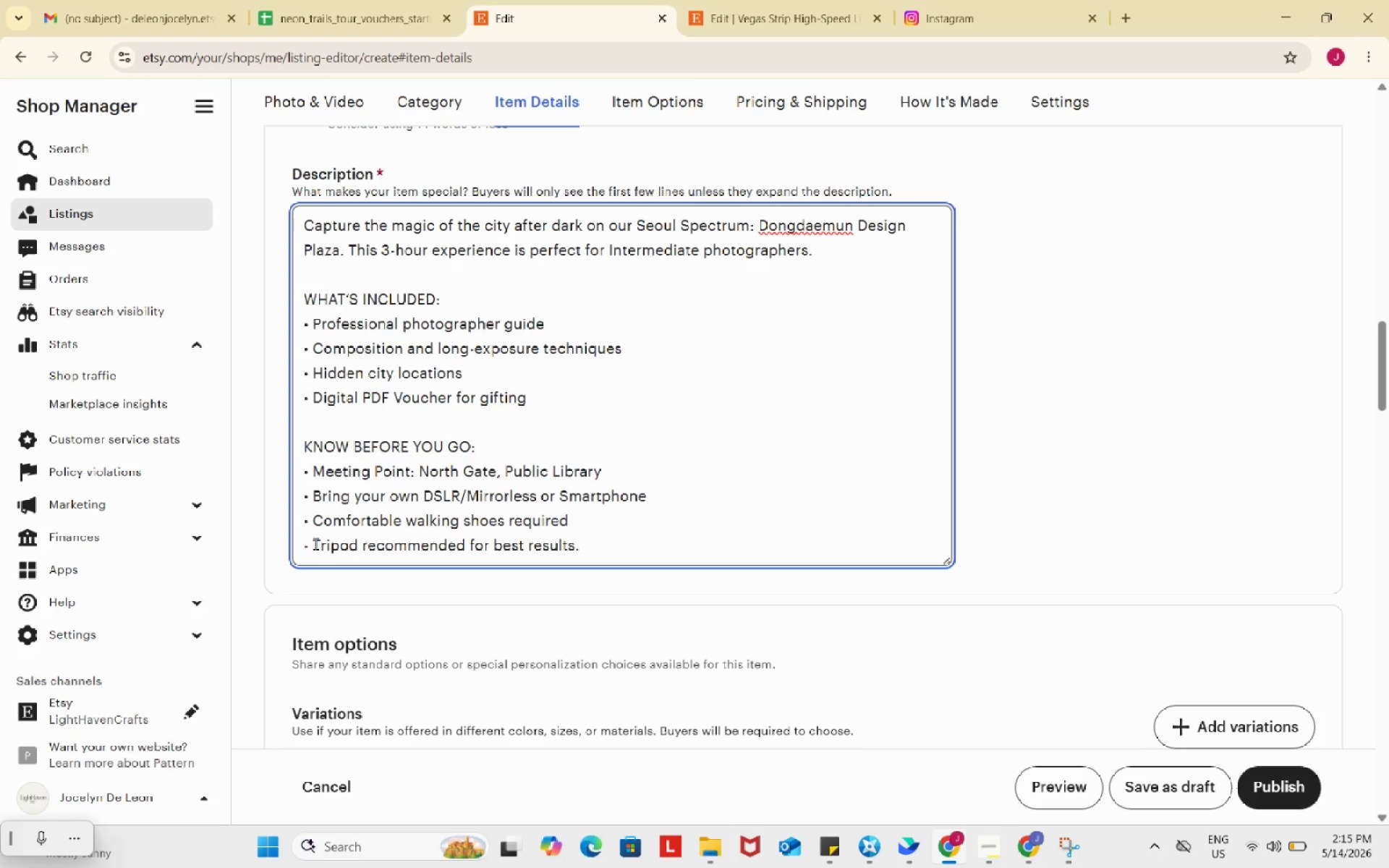 
key(Control+ControlLeft)
 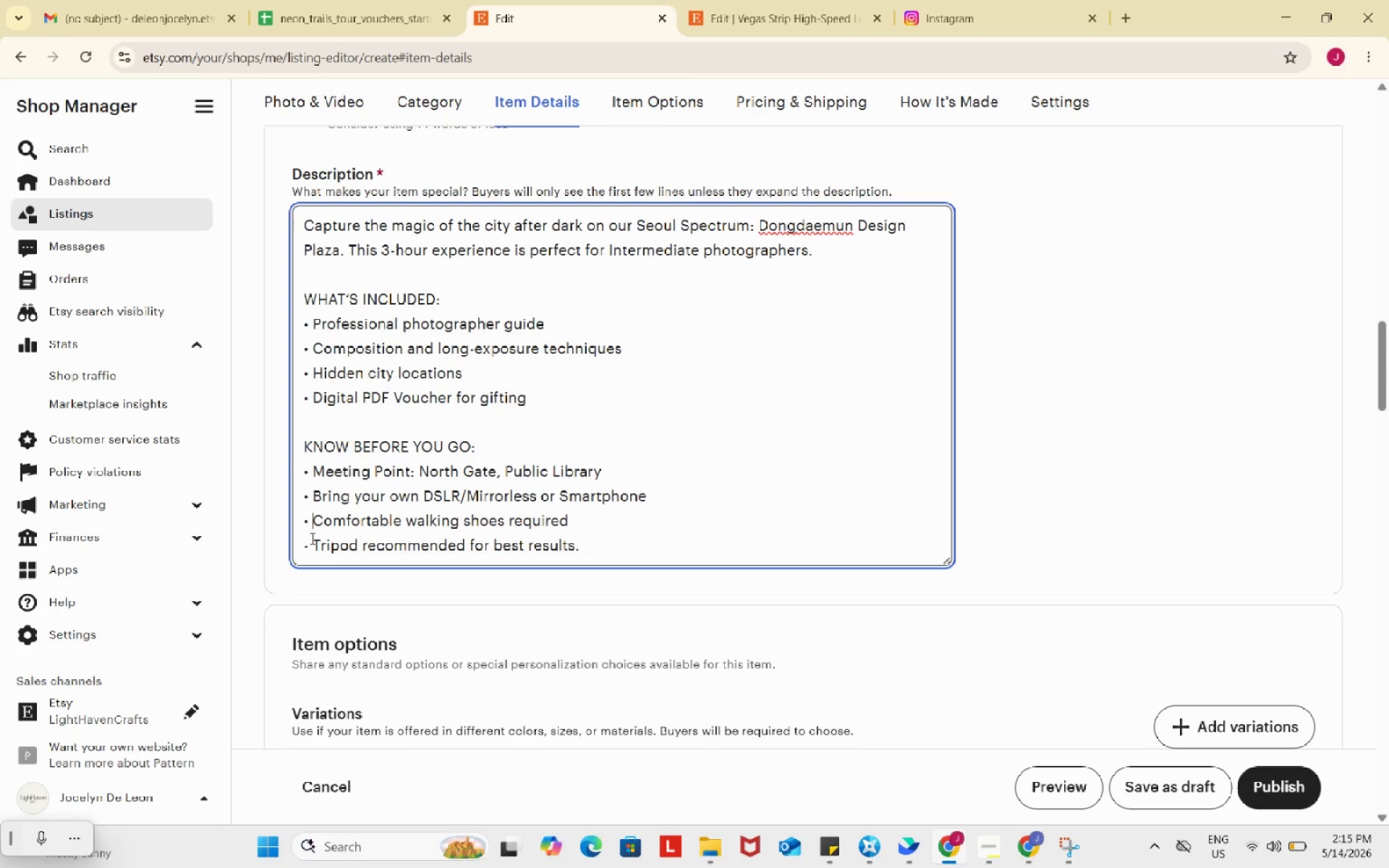 
key(Control+V)
 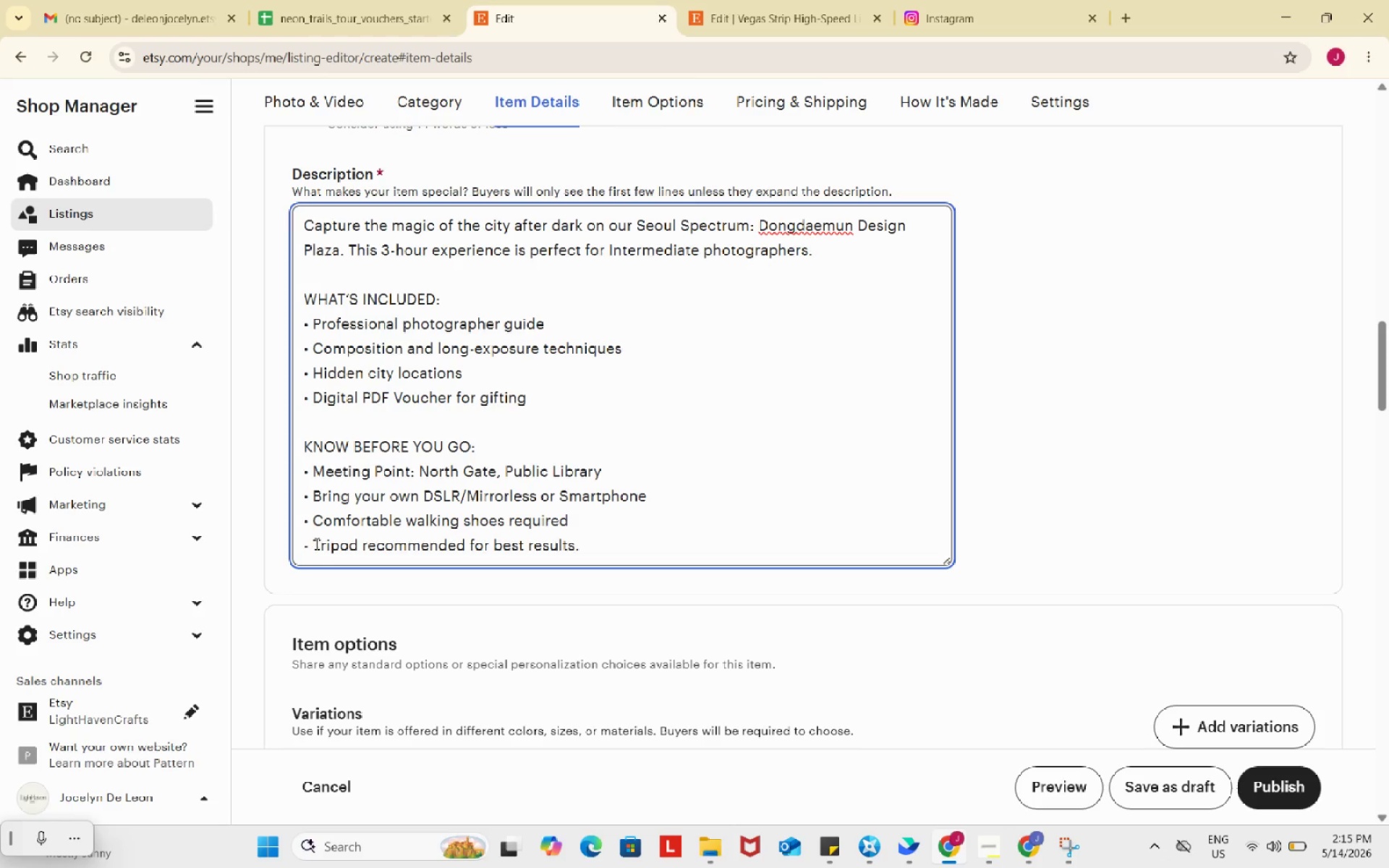 
left_click_drag(start_coordinate=[315, 543], to_coordinate=[302, 543])
 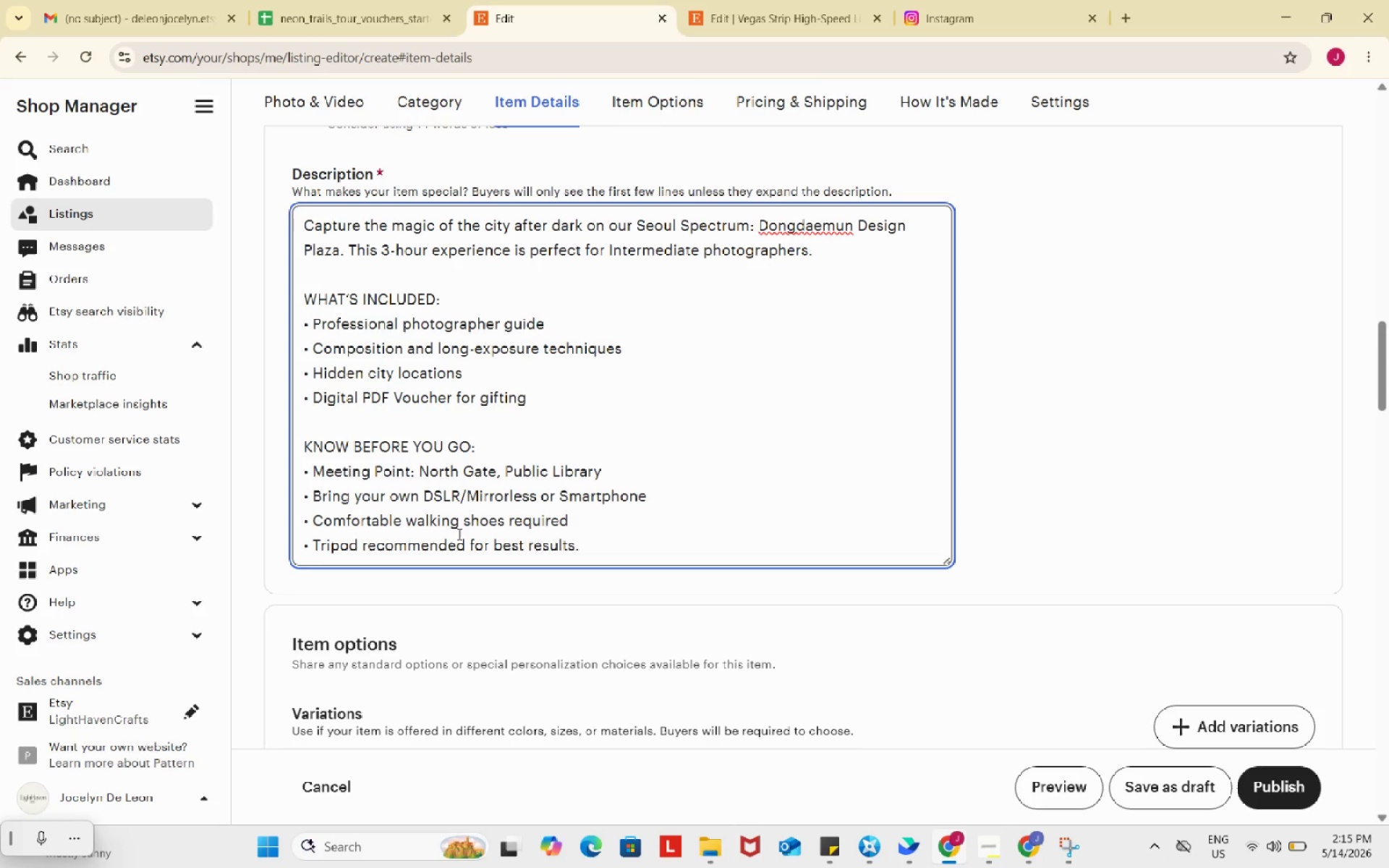 
key(Control+ControlLeft)
 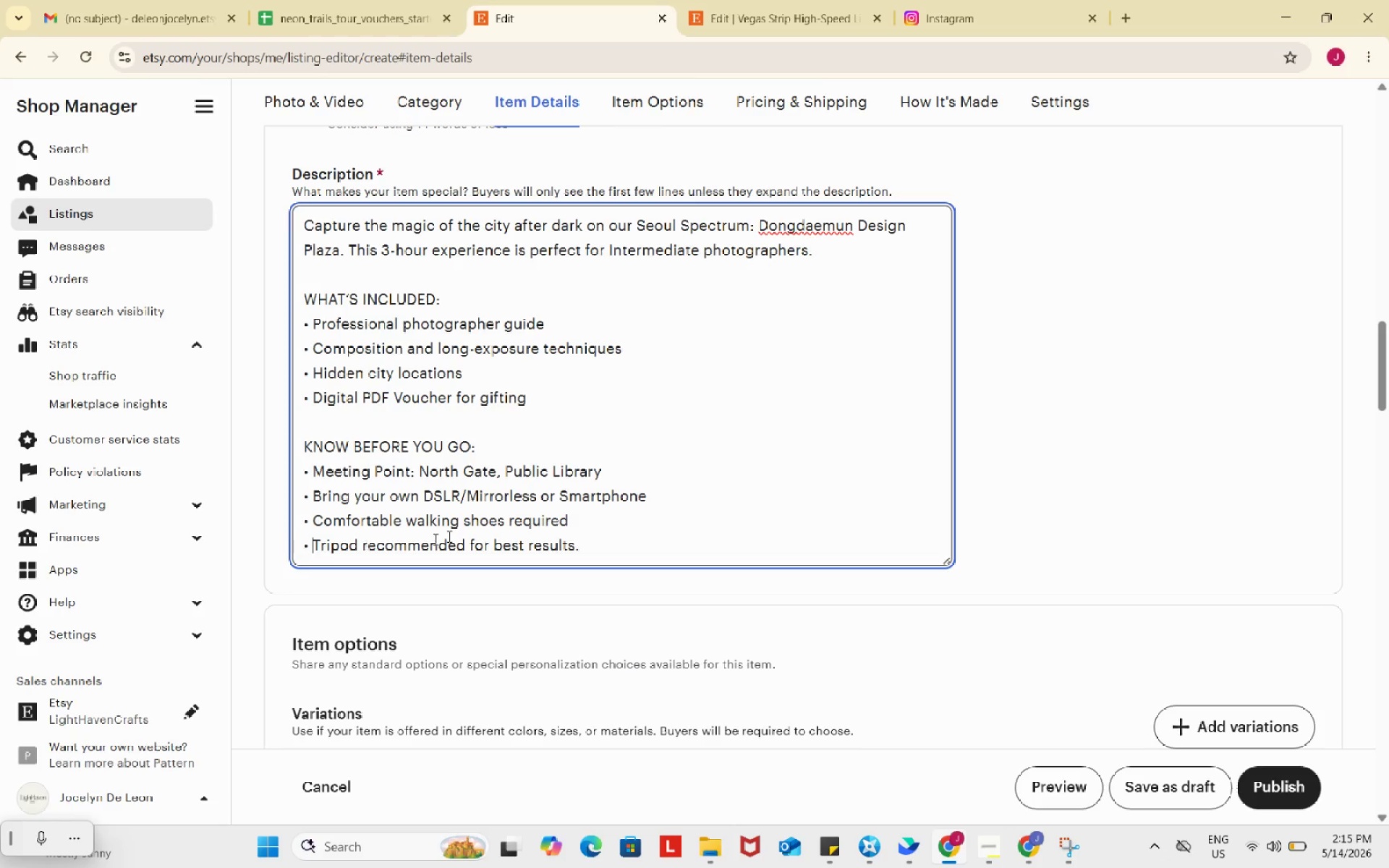 
key(Control+V)
 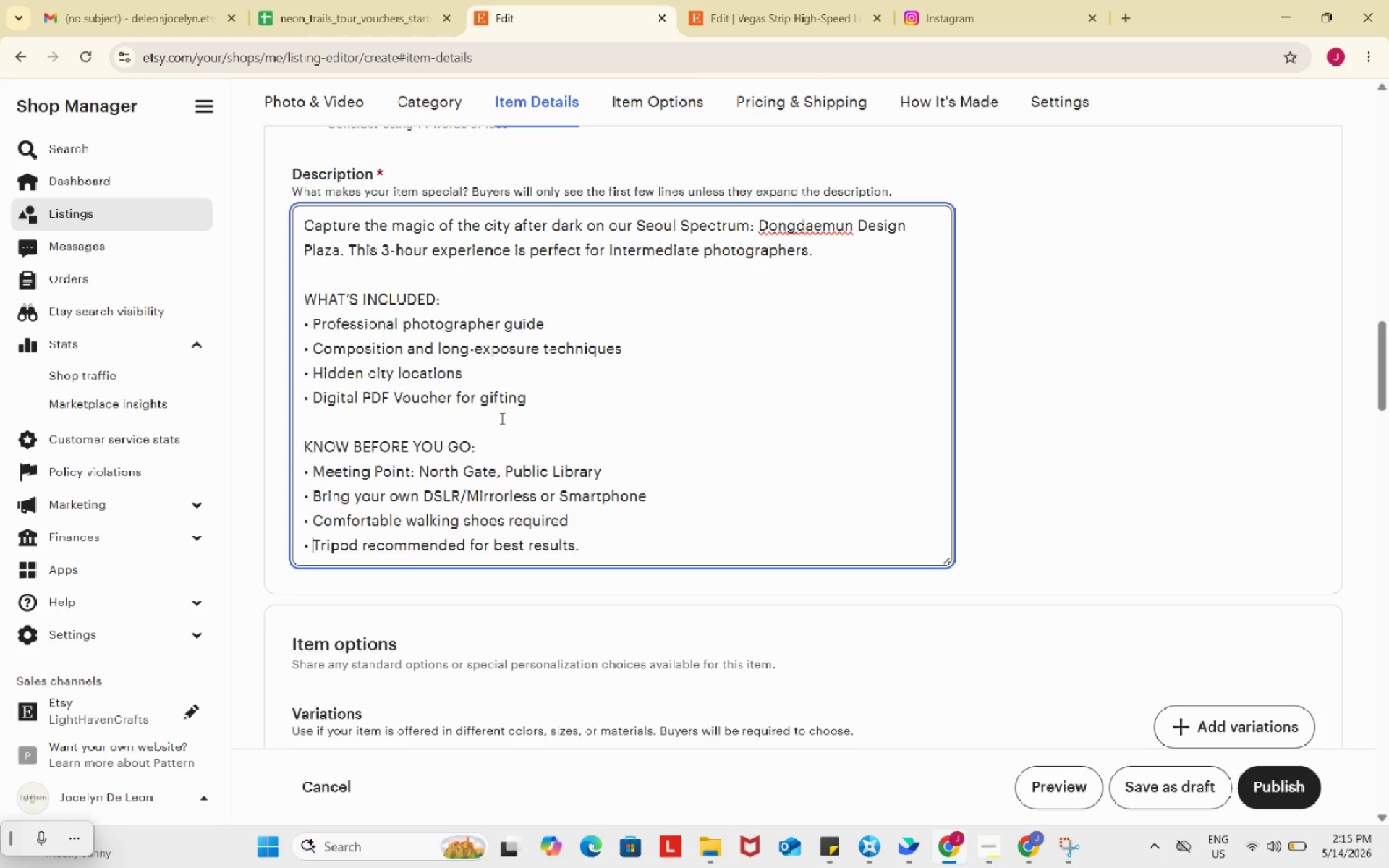 
scroll: coordinate [501, 414], scroll_direction: up, amount: 1.0
 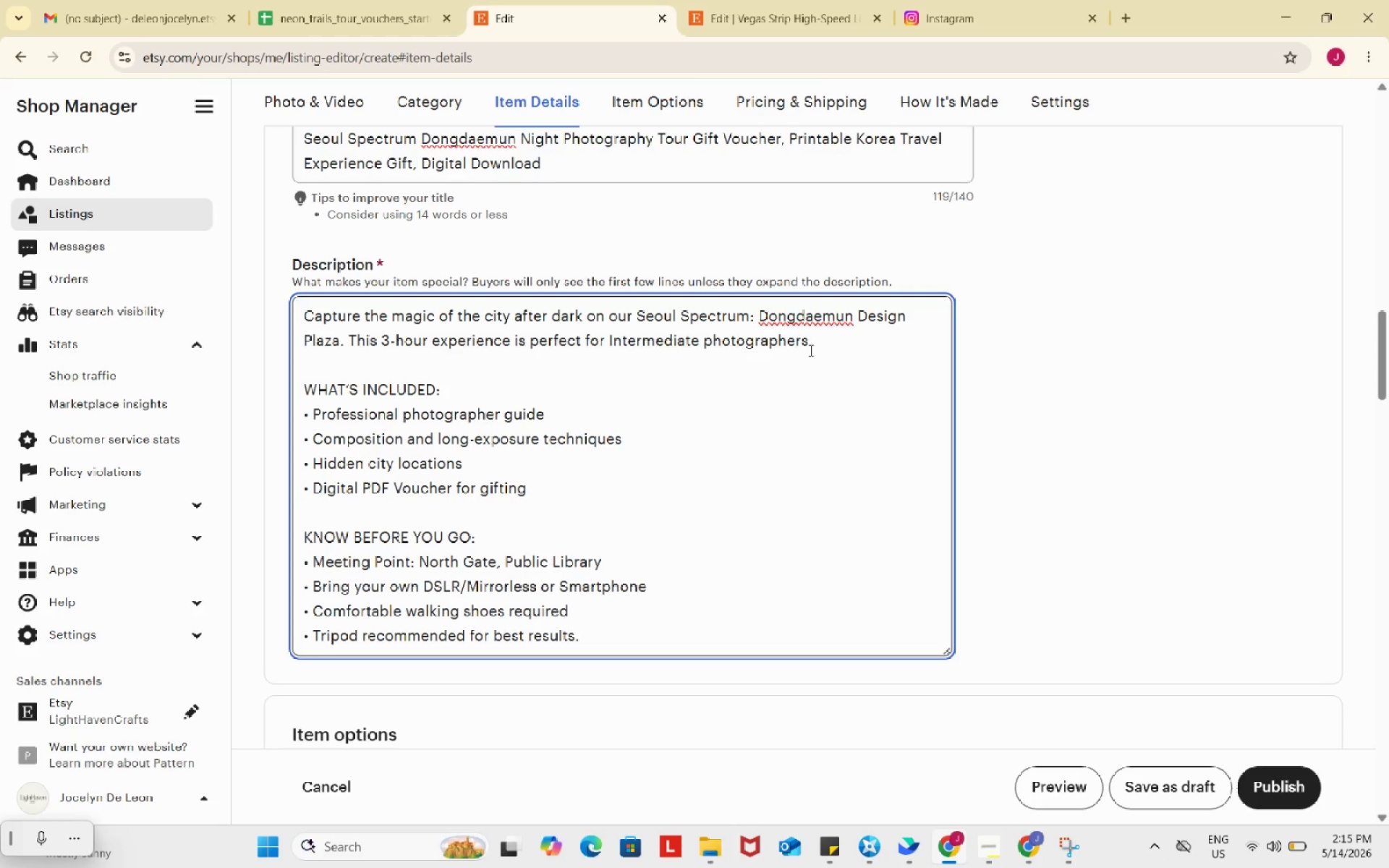 
wait(5.25)
 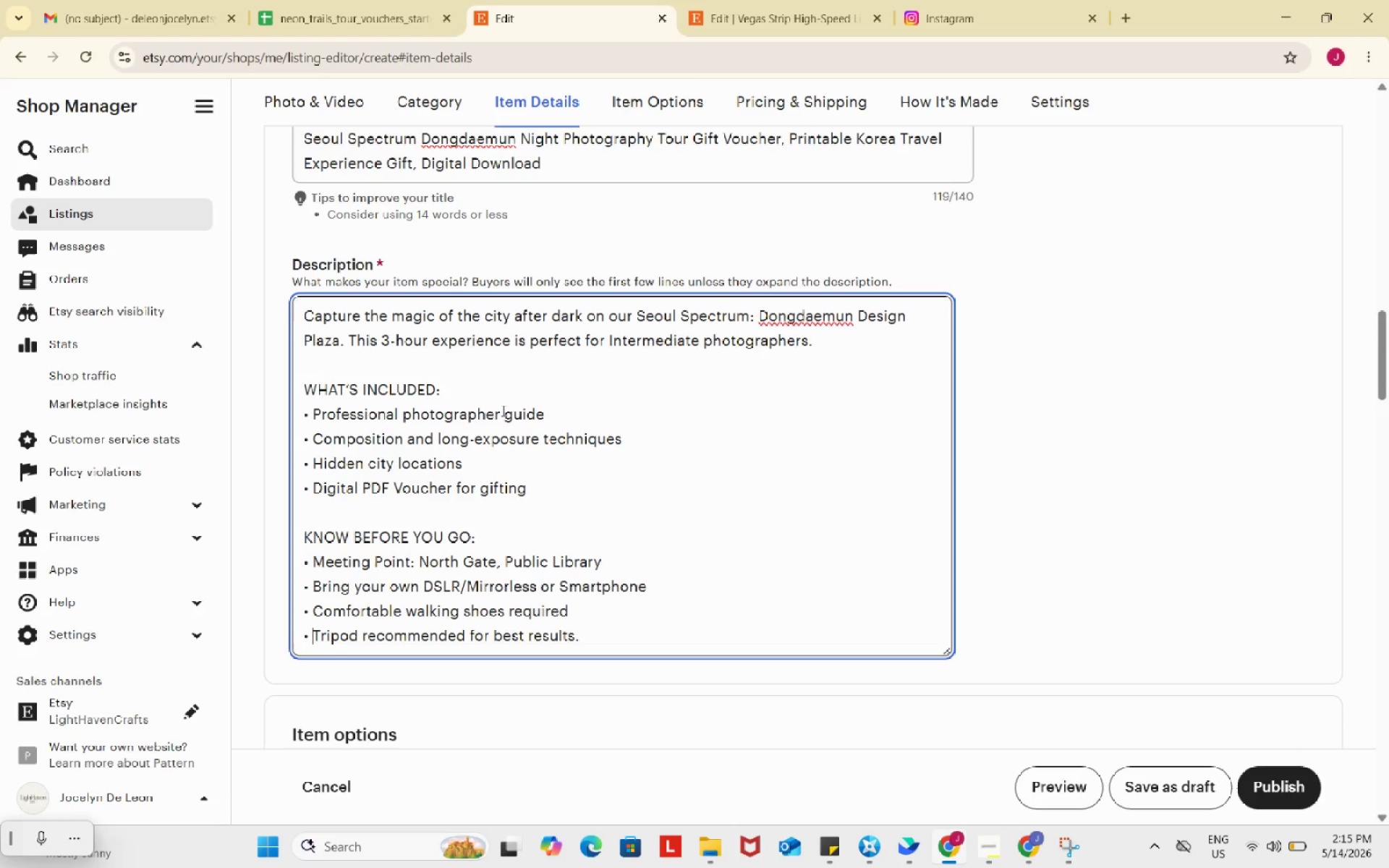 
left_click_drag(start_coordinate=[839, 345], to_coordinate=[286, 321])
 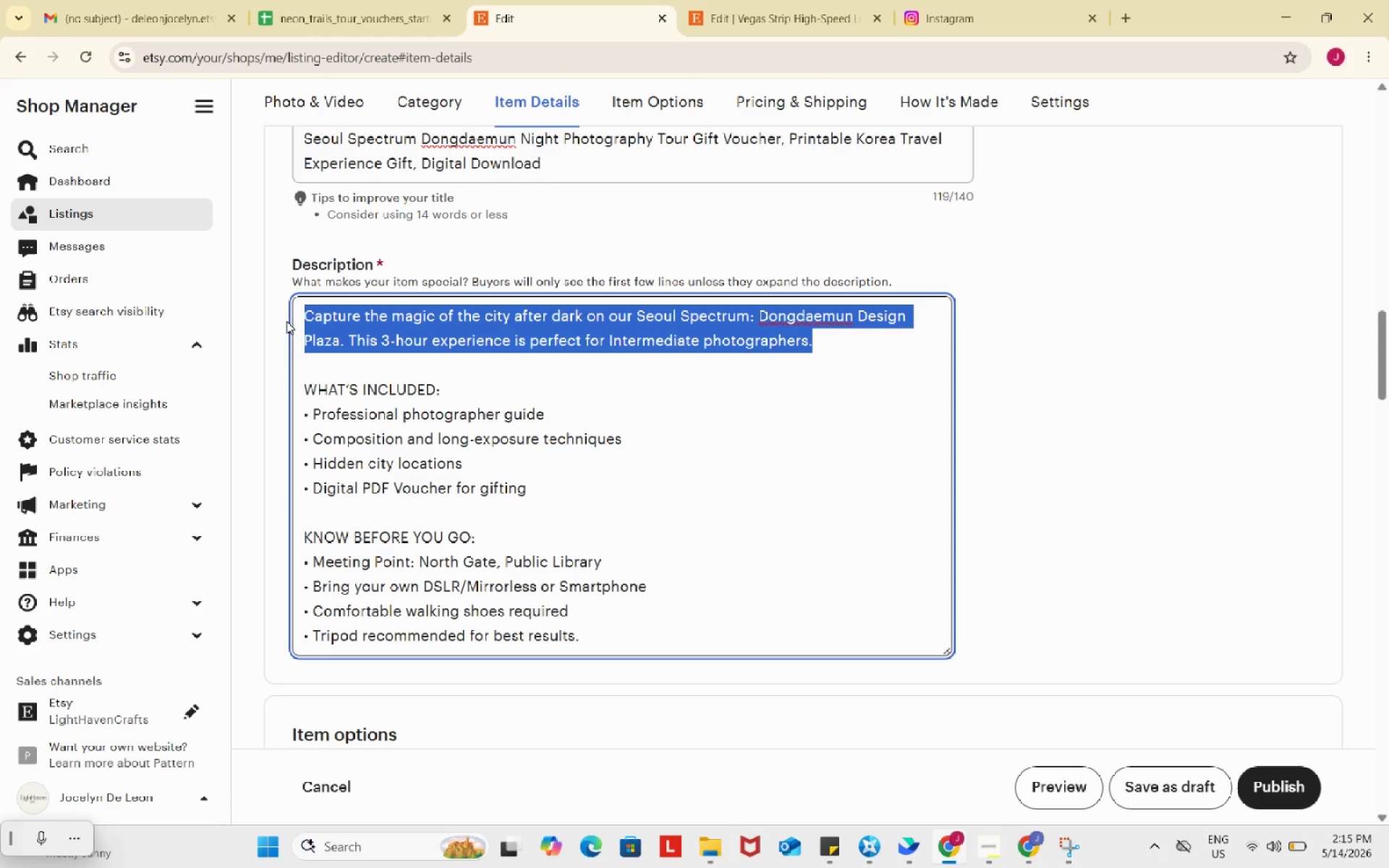 
type(Experience the vibrant neon lights and futuristoc)
key(Backspace)
key(Backspace)
type(ic archetectural)
key(Backspace)
key(Backspace)
type(e)
key(Backspace)
type(e)
 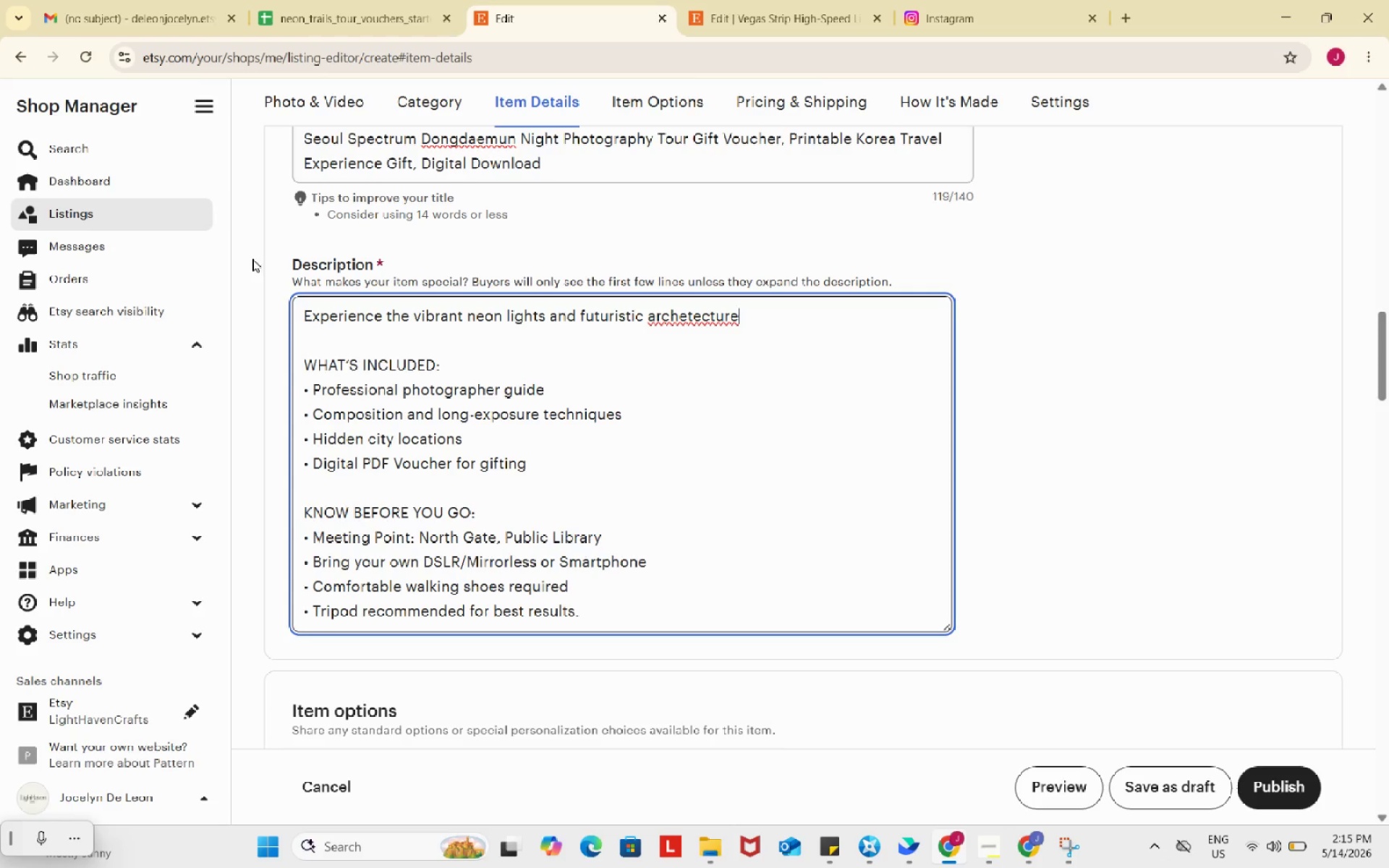 
left_click([687, 325])
 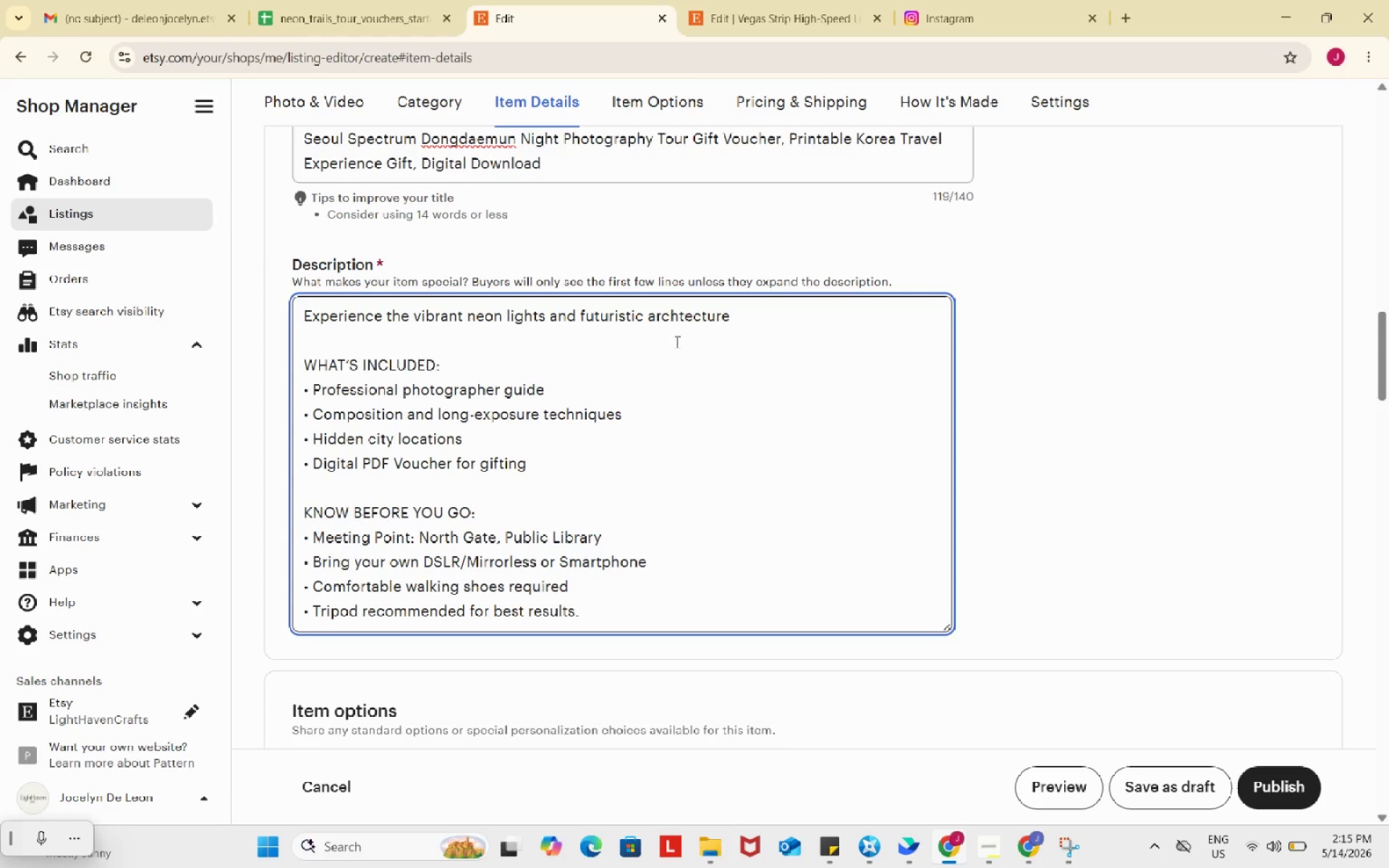 
key(Backspace)
 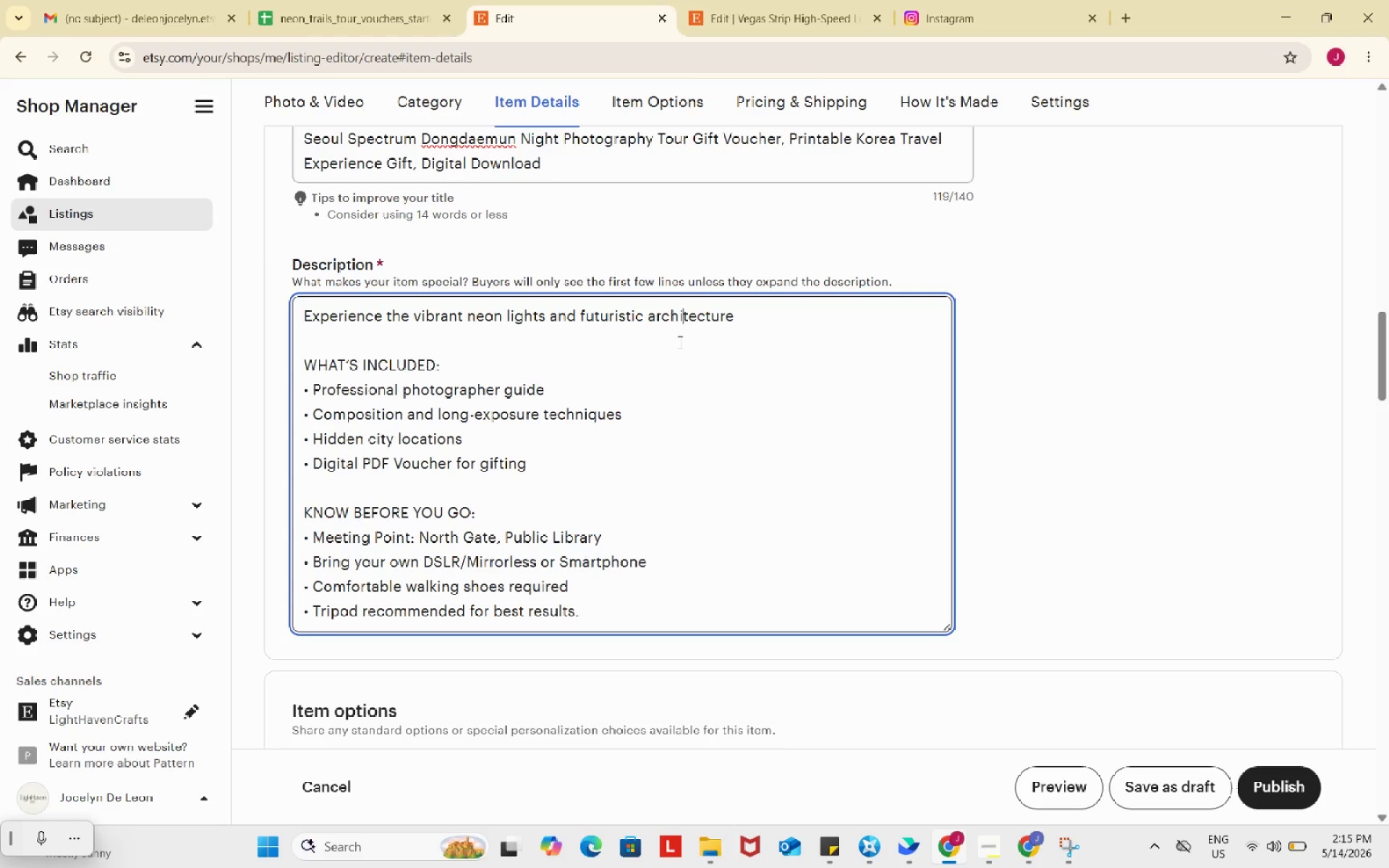 
key(I)
 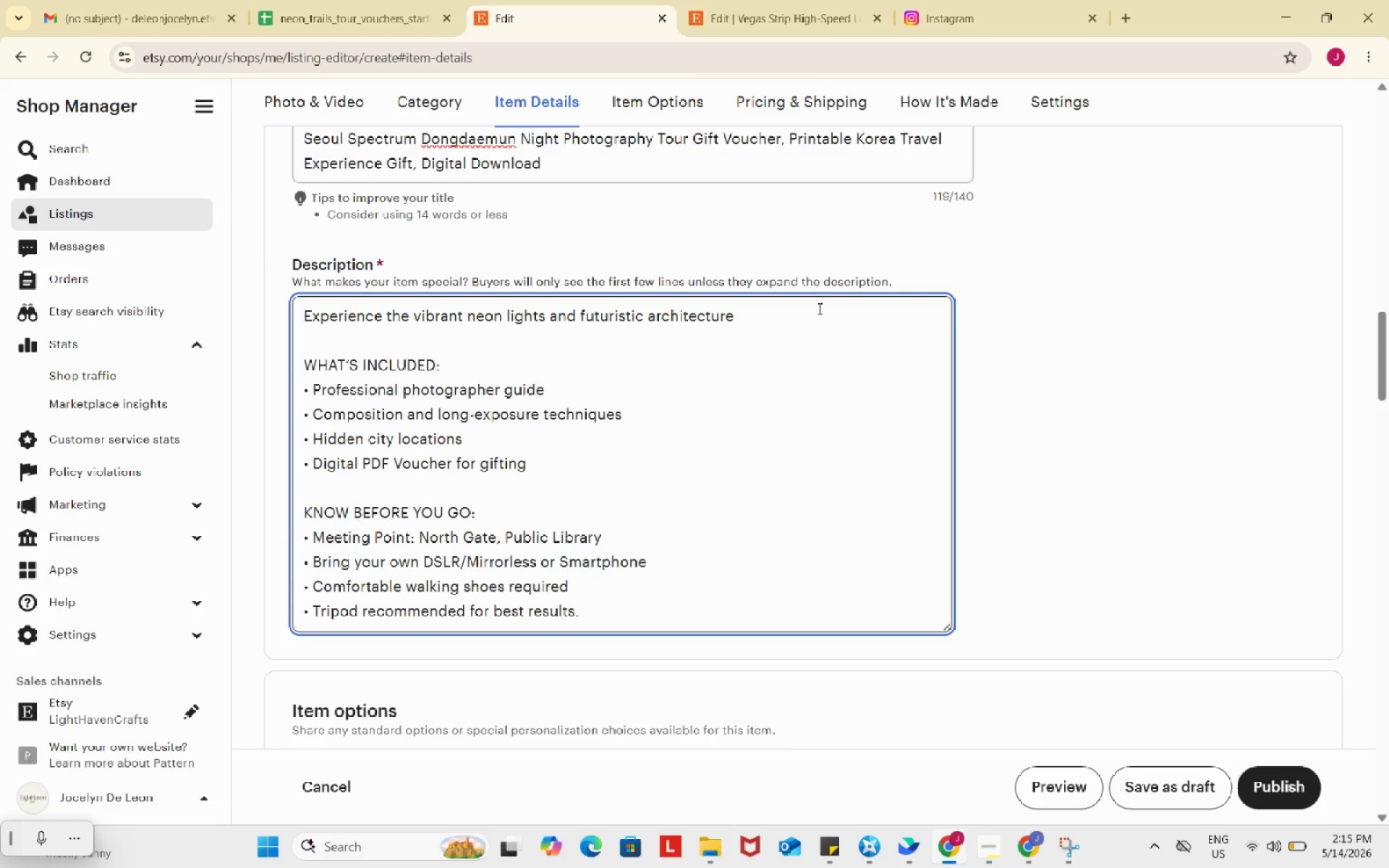 
left_click([818, 308])
 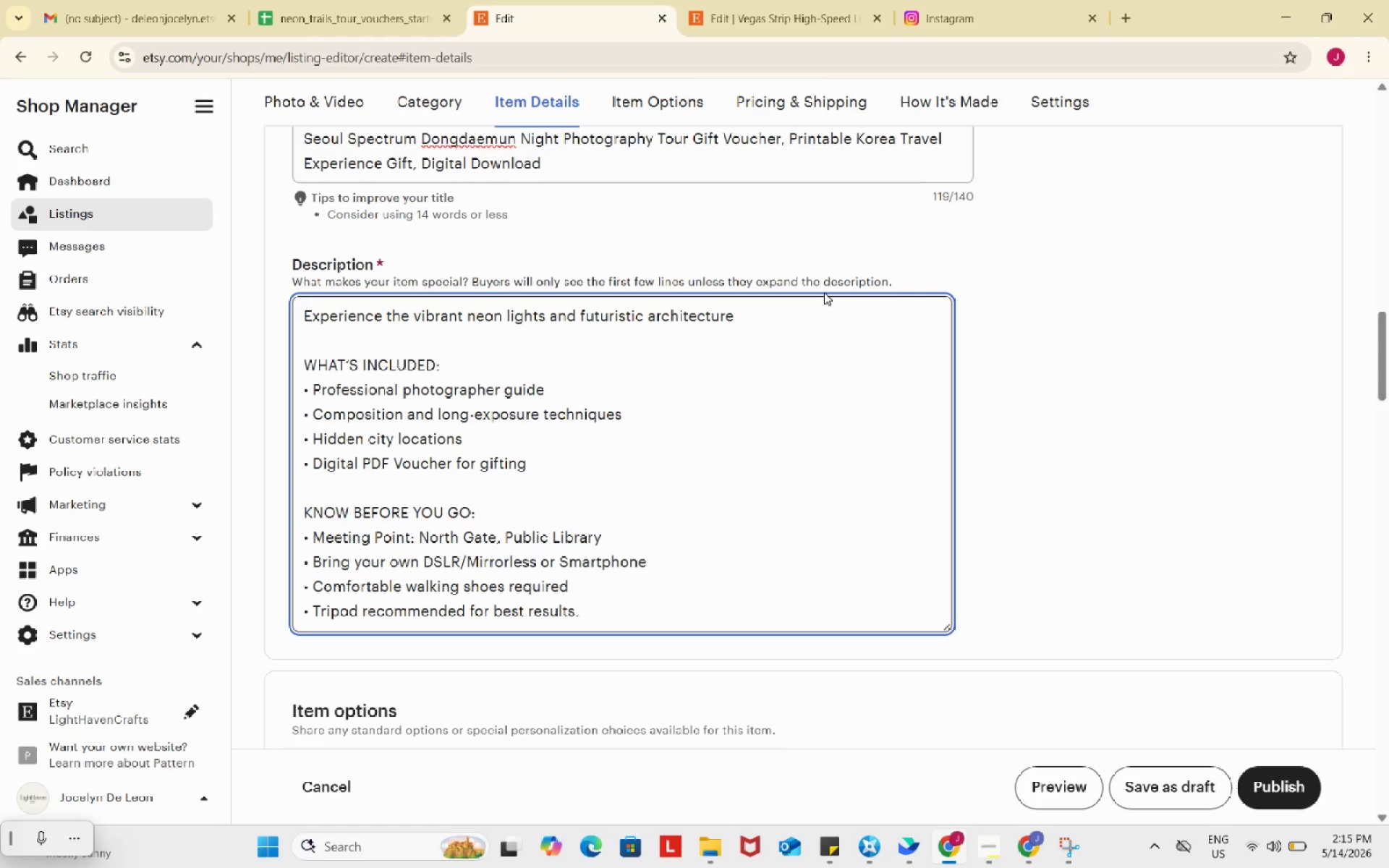 
type( of Seoul after dark on this immersive Dongdaeum Design Plaza photography)
 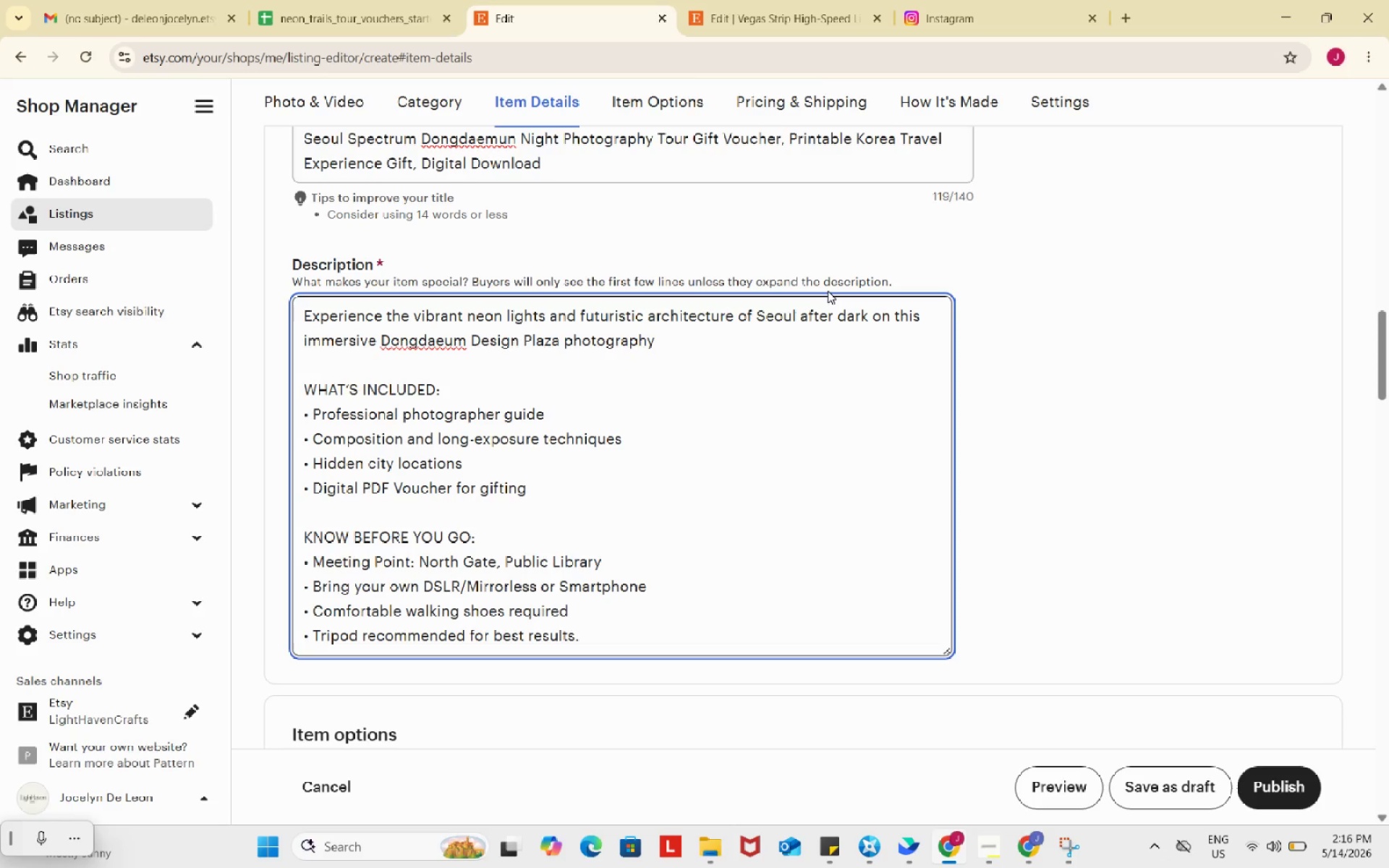 
type( Tour)
 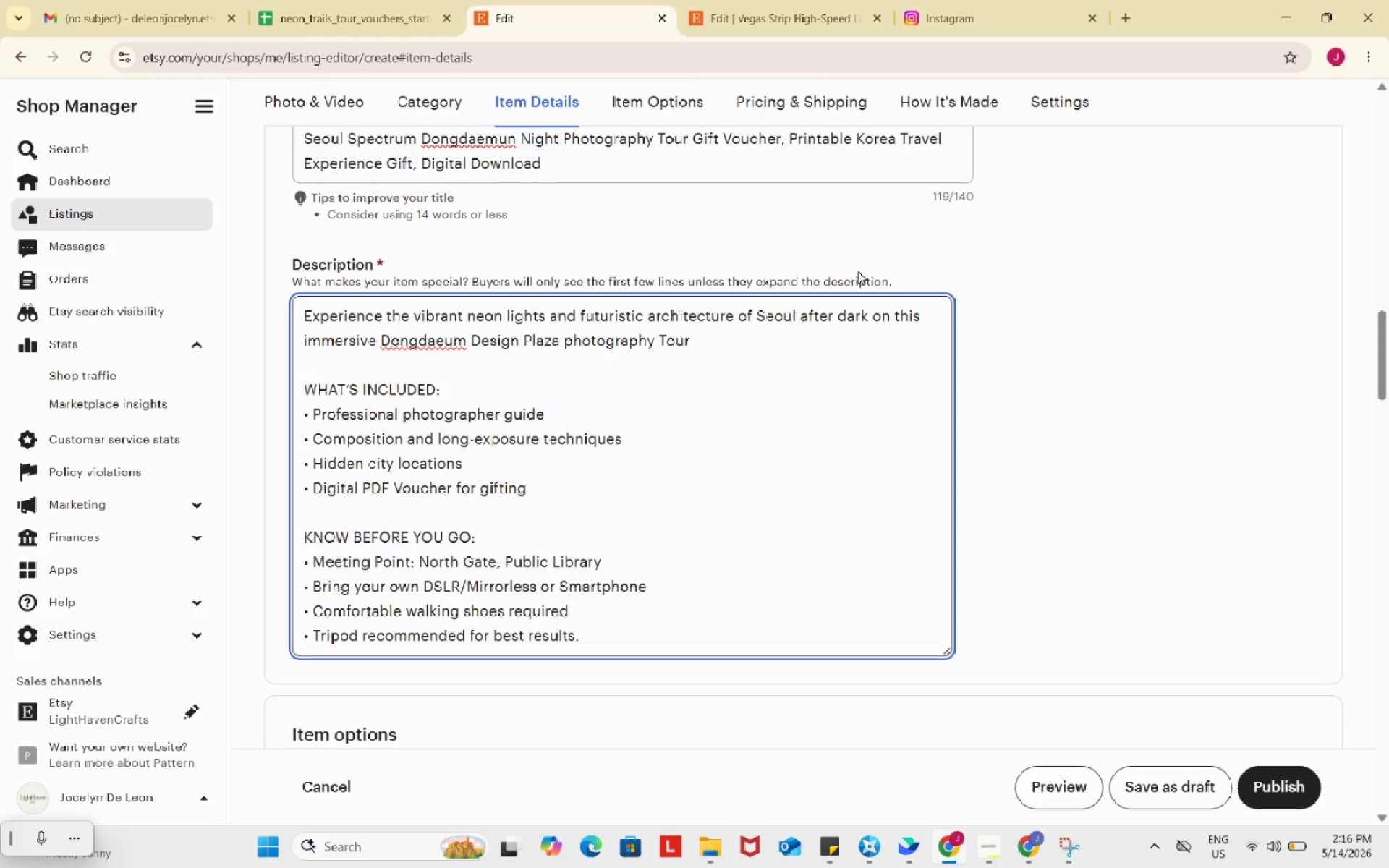 
key(Period)
 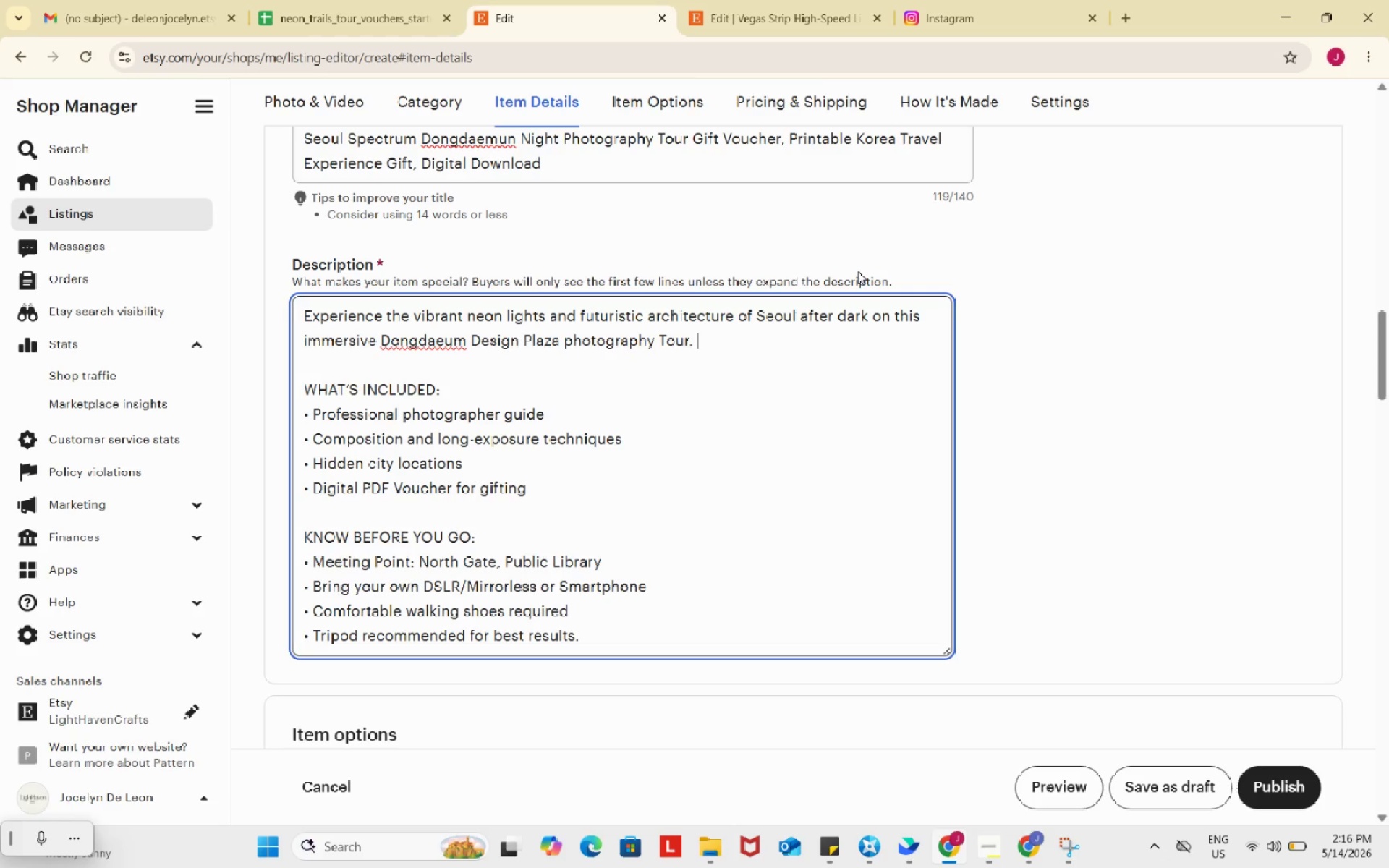 
key(Space)
 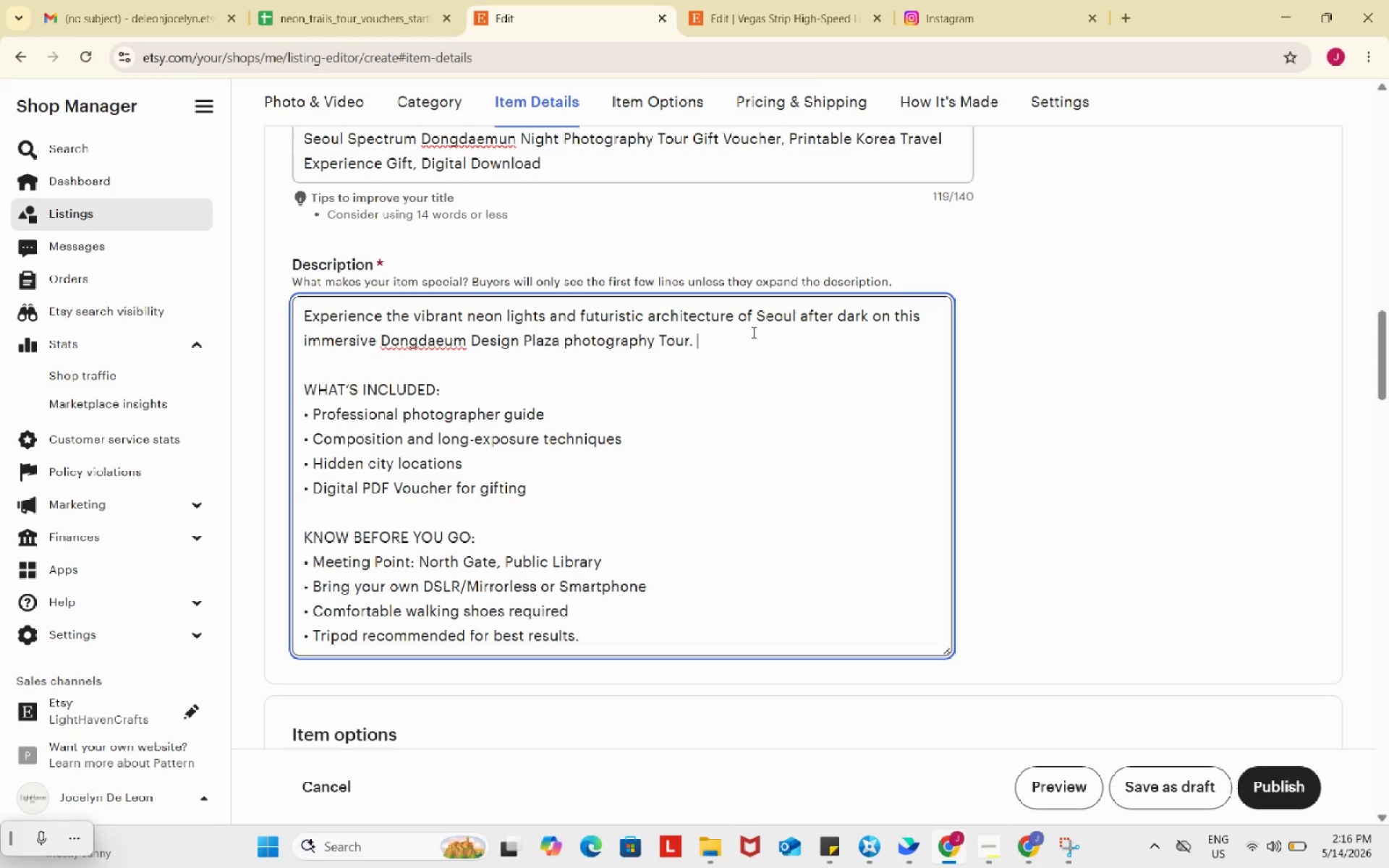 
wait(6.83)
 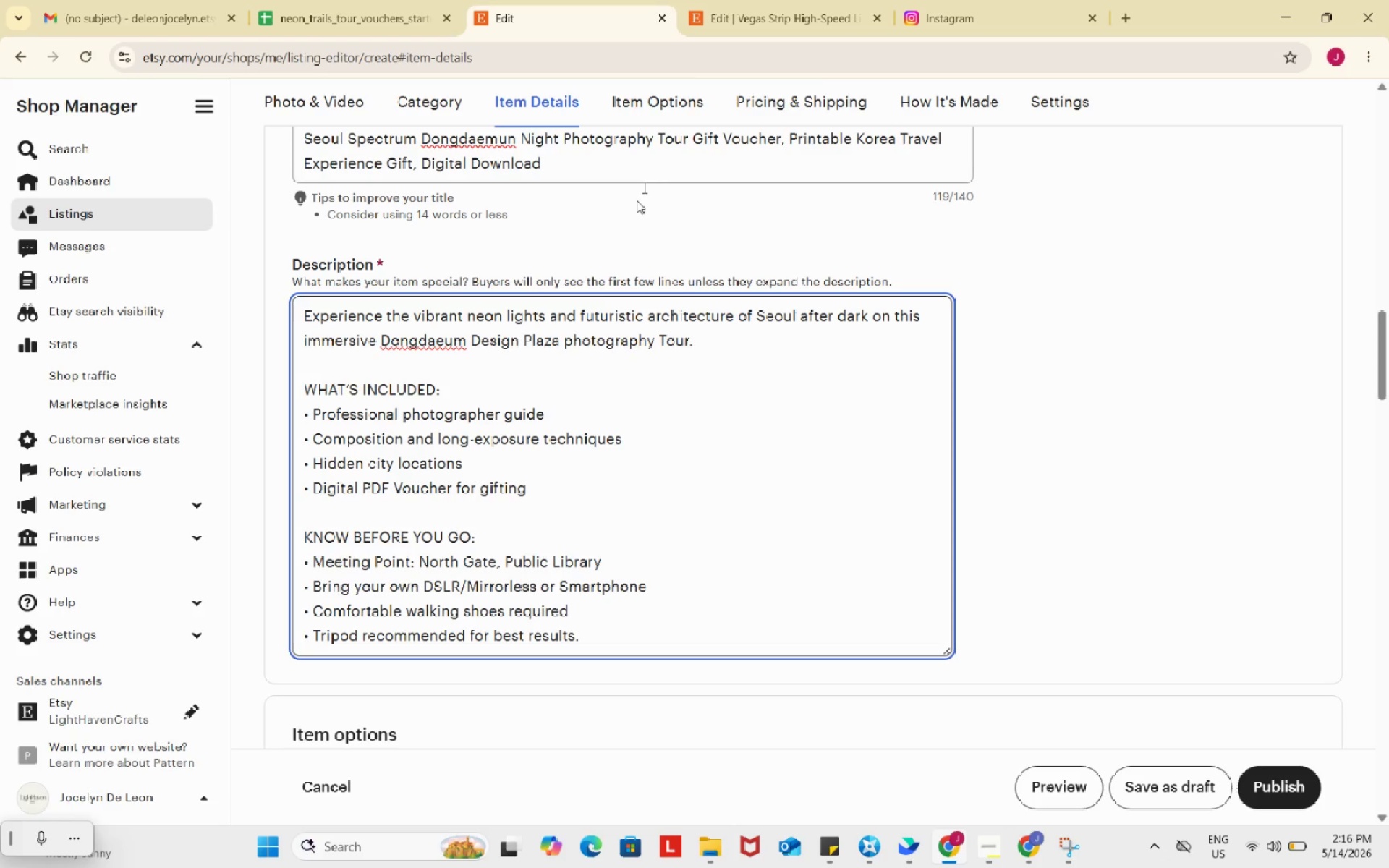 
left_click([285, 0])
 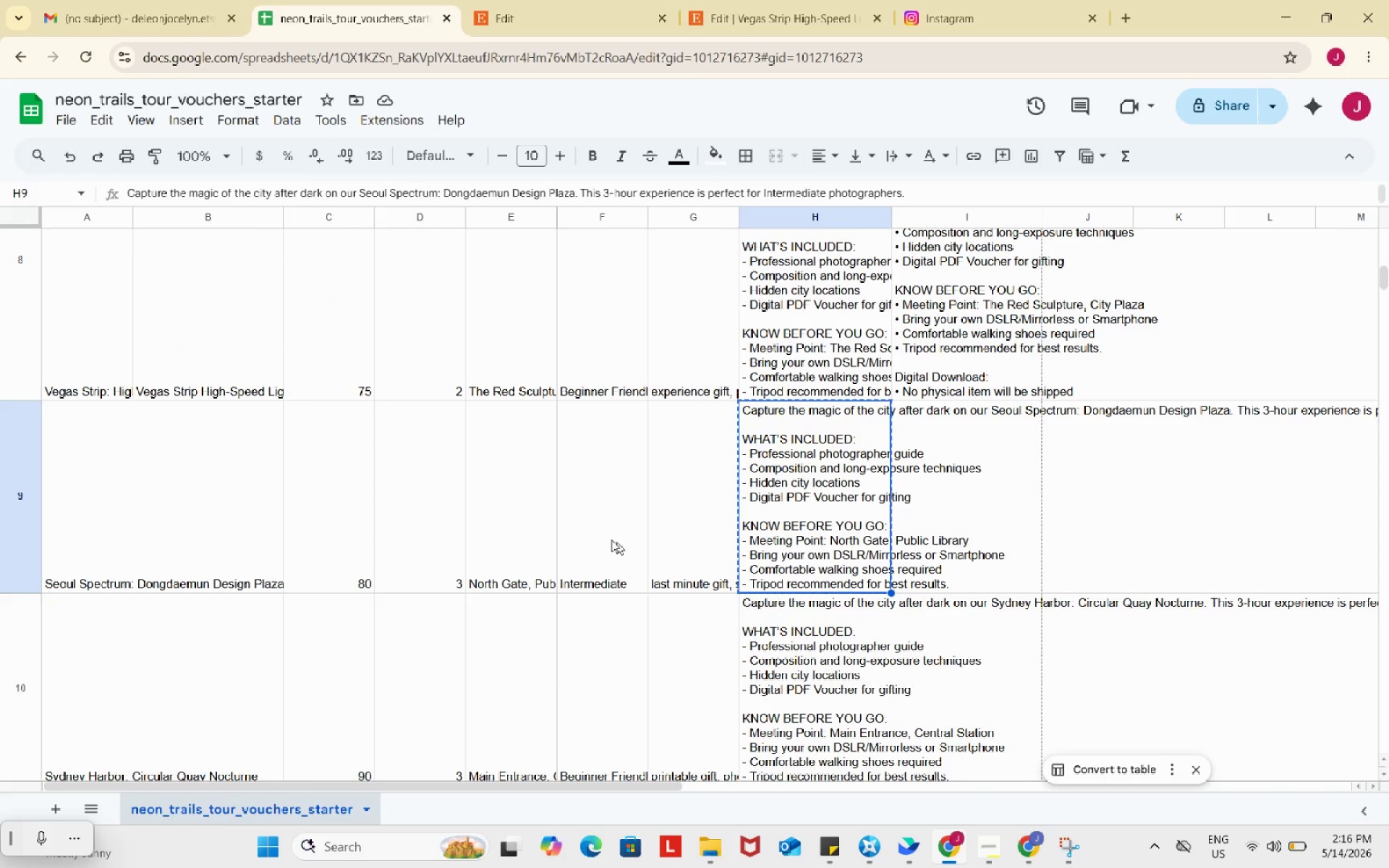 
left_click([597, 534])
 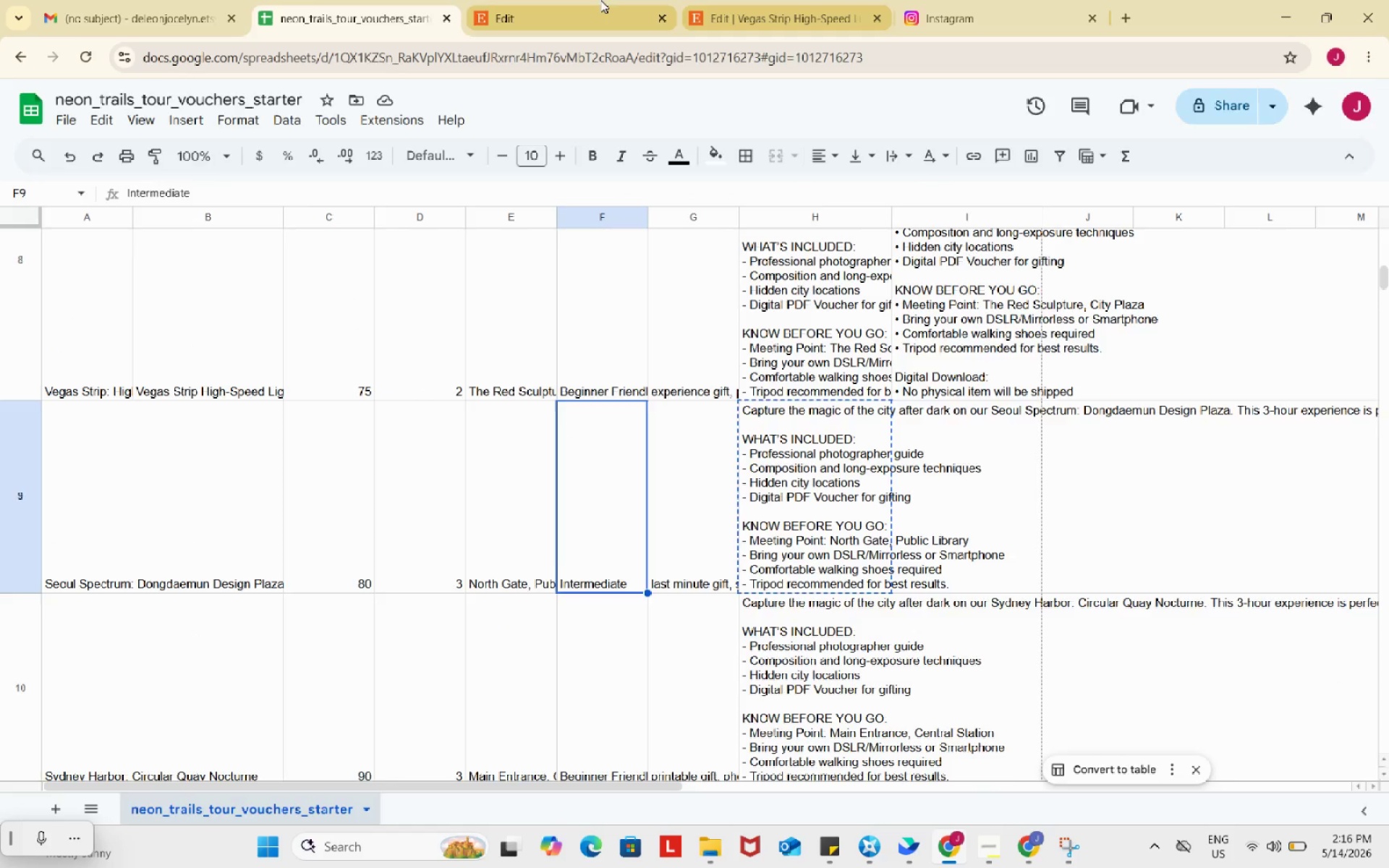 
left_click([600, 0])
 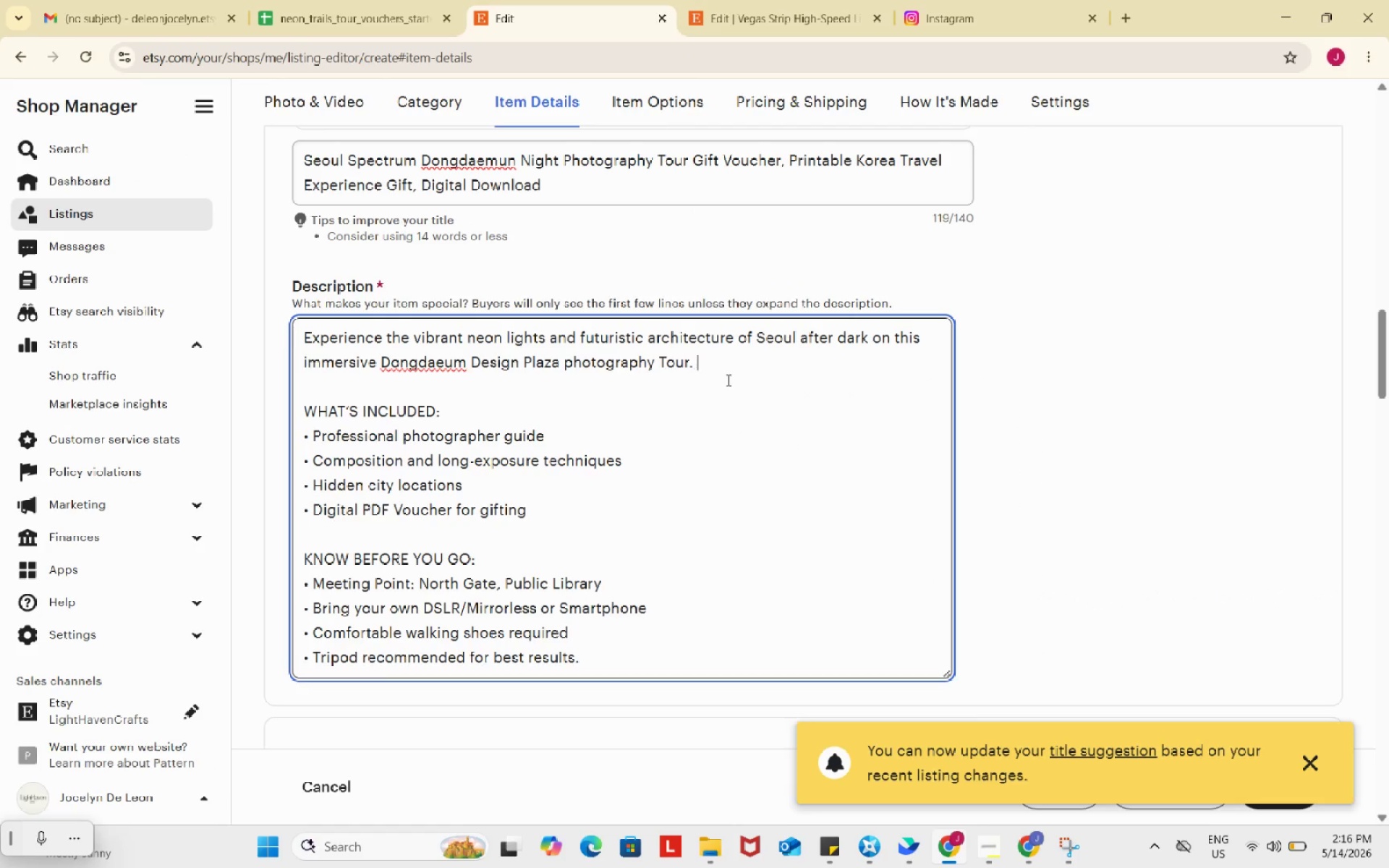 
type(Perfect for interm)
 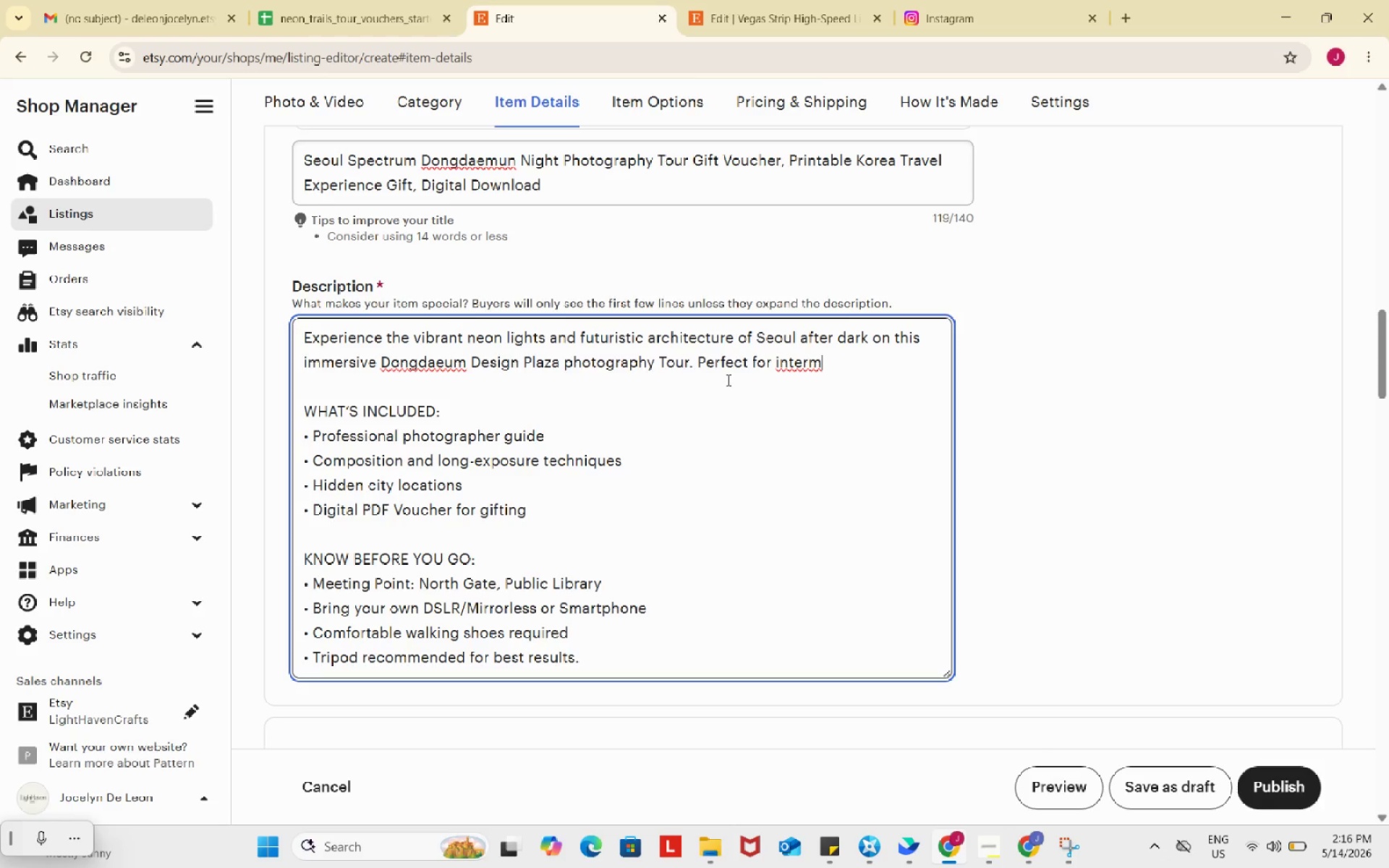 
type(edie)
key(Backspace)
type(ate photographers, this guided night walk combines urban exploration with creative photography techniques in one of l)
key(Backspace)
type(kore)
key(Backspace)
key(Backspace)
key(Backspace)
key(Backspace)
type(J)
key(Backspace)
type(Korea's most iconic city locations.)
 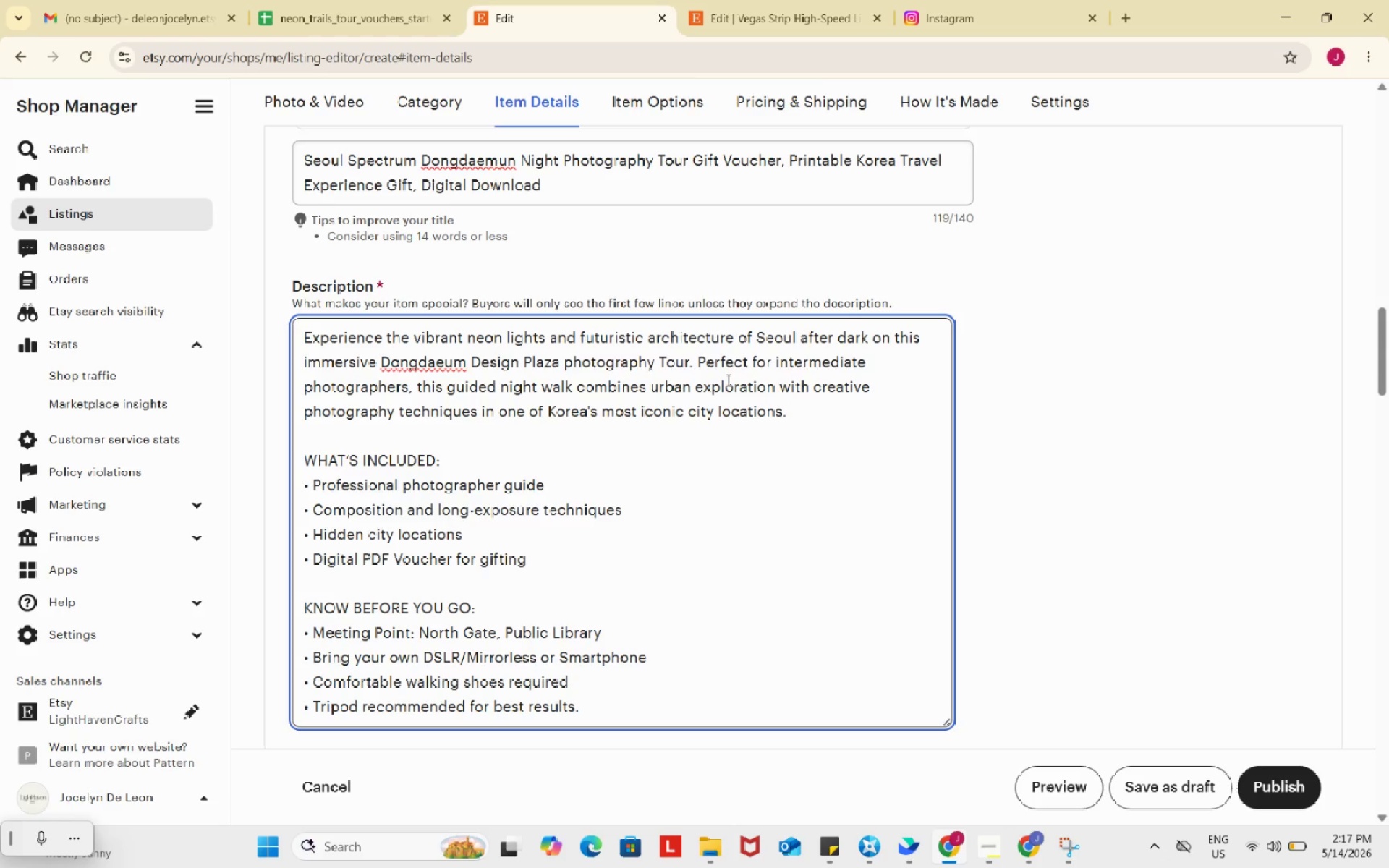 
wait(20.97)
 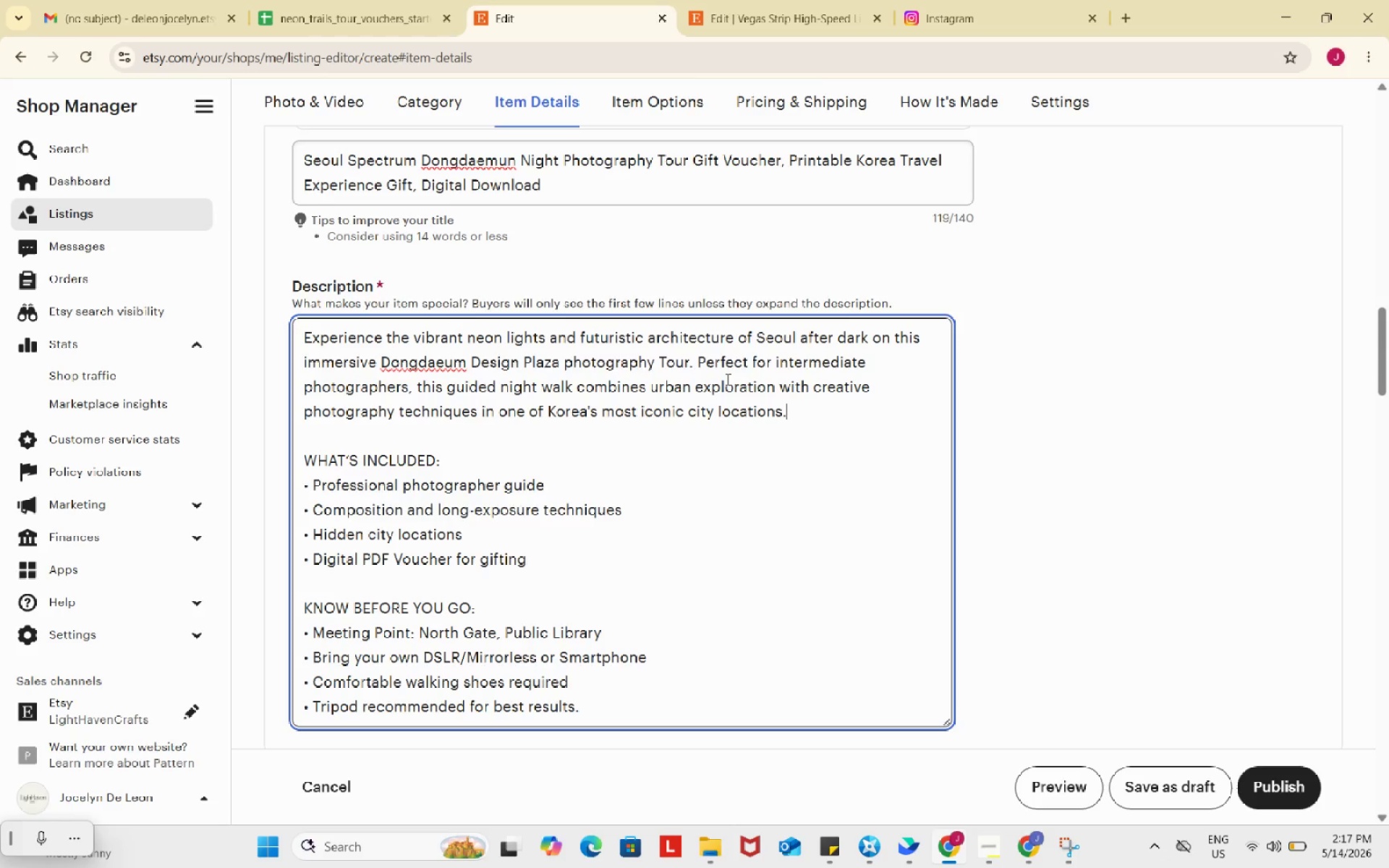 
left_click([815, 414])
 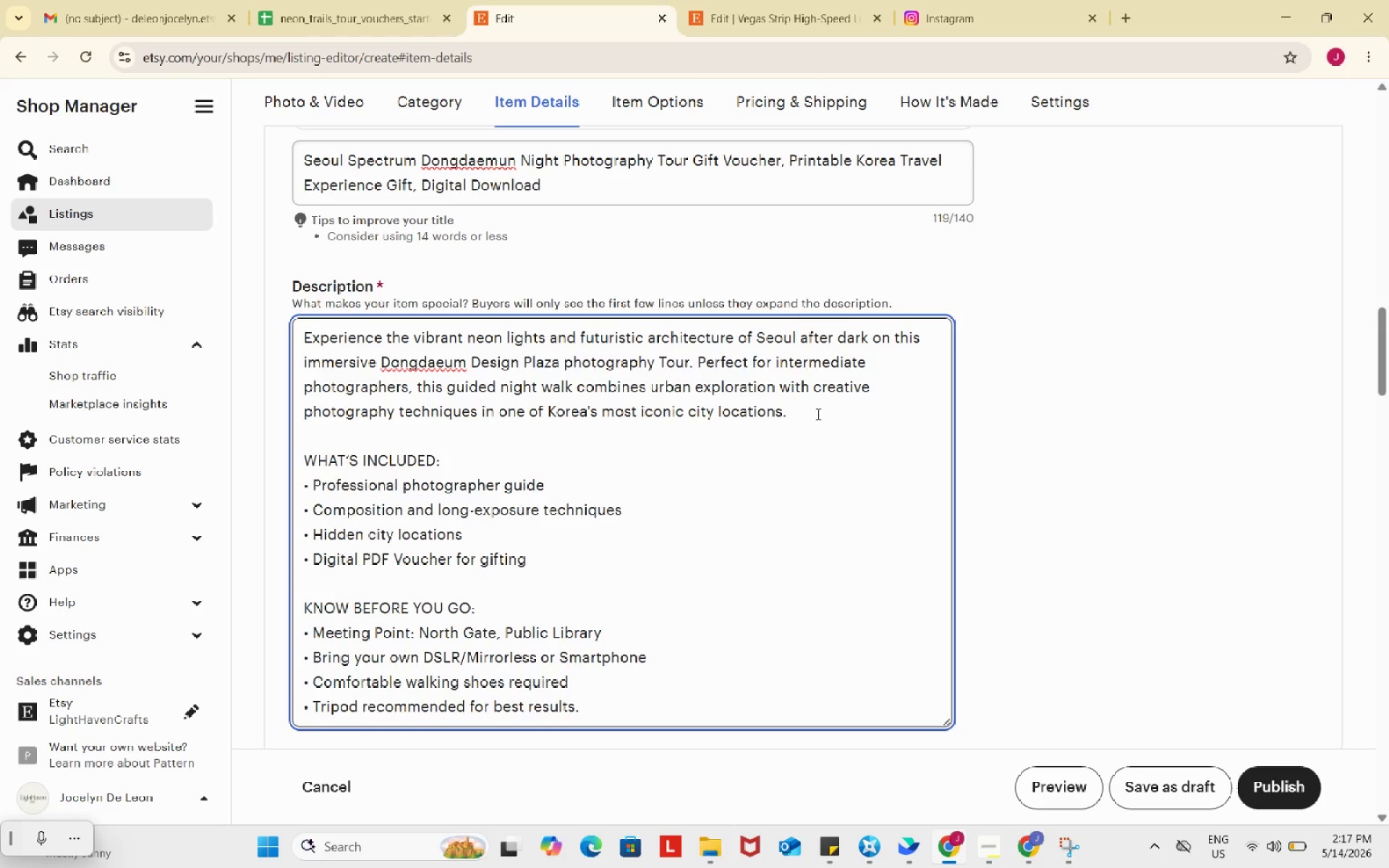 
key(Enter)
 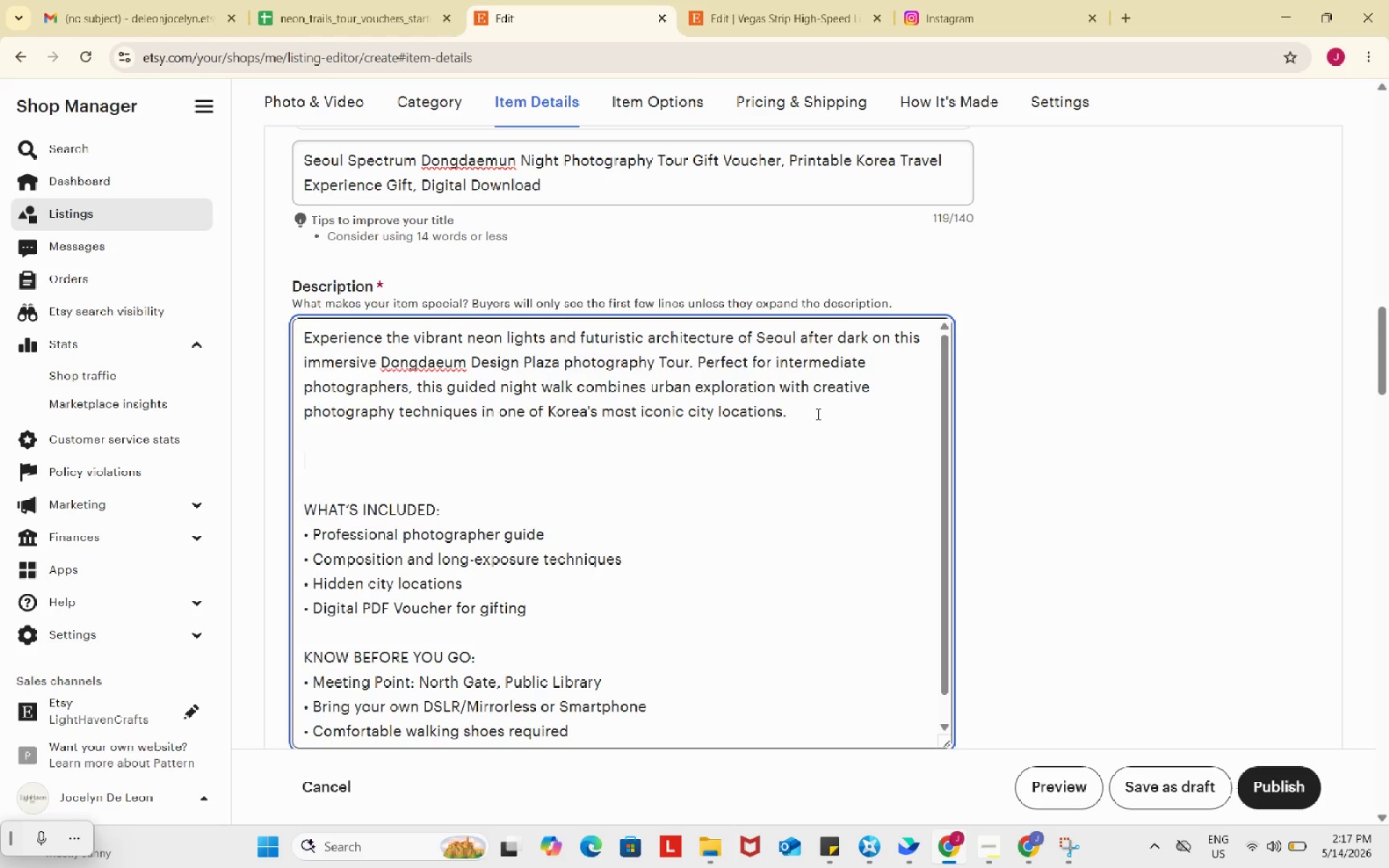 
key(Enter)
 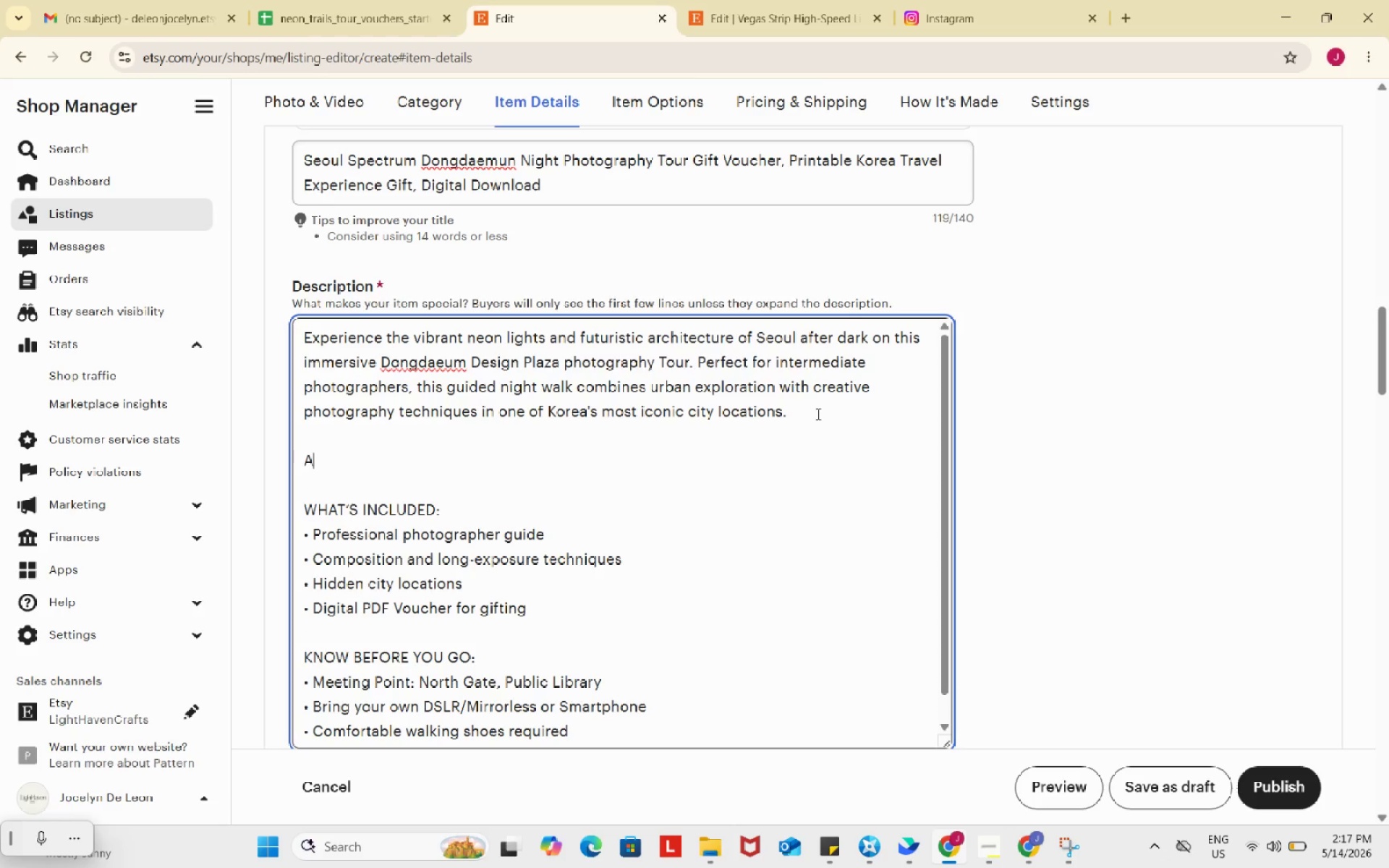 
type(A perfect printable experience gift for travelers, phoy)
key(Backspace)
type(tographer)
 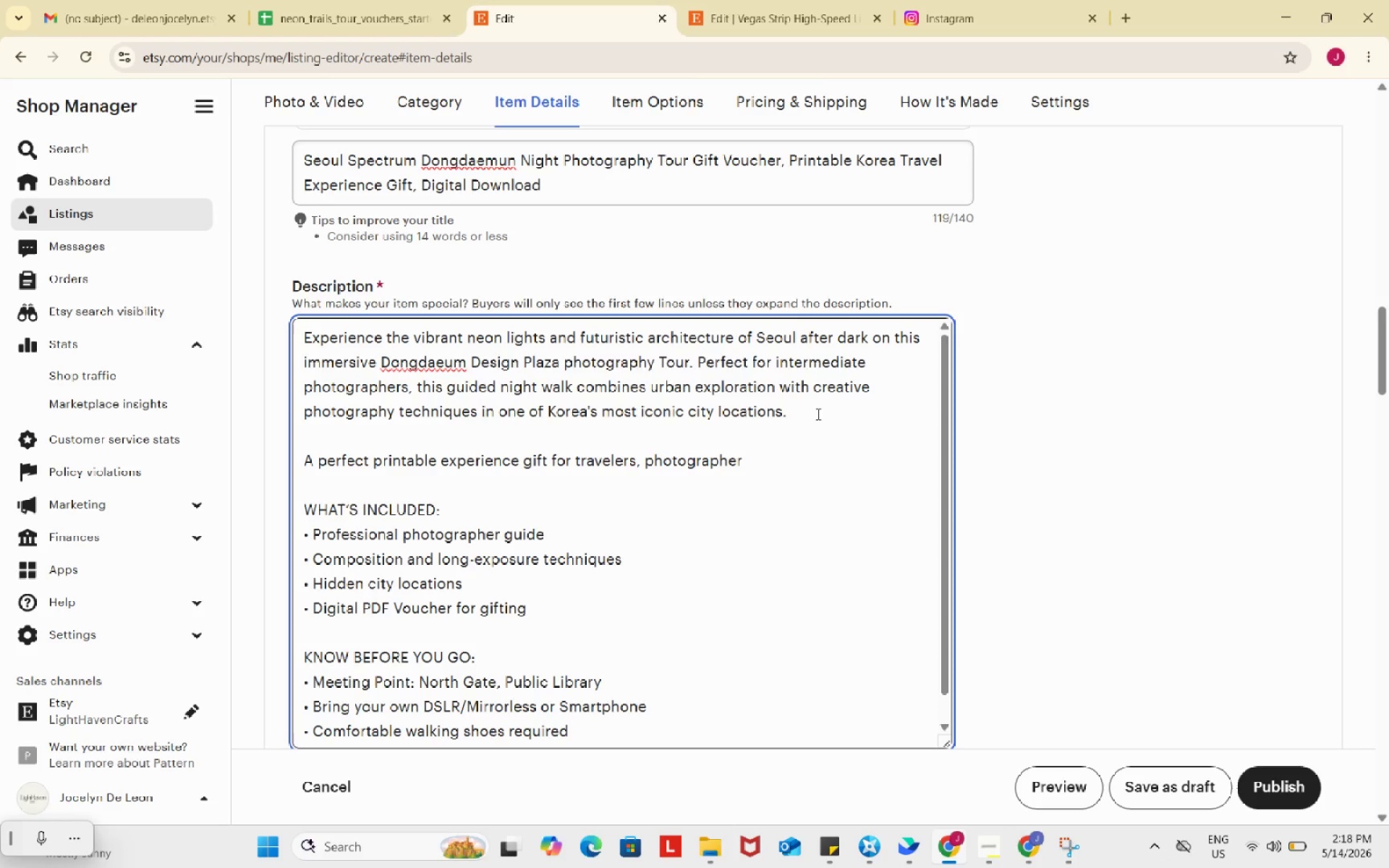 
wait(20.19)
 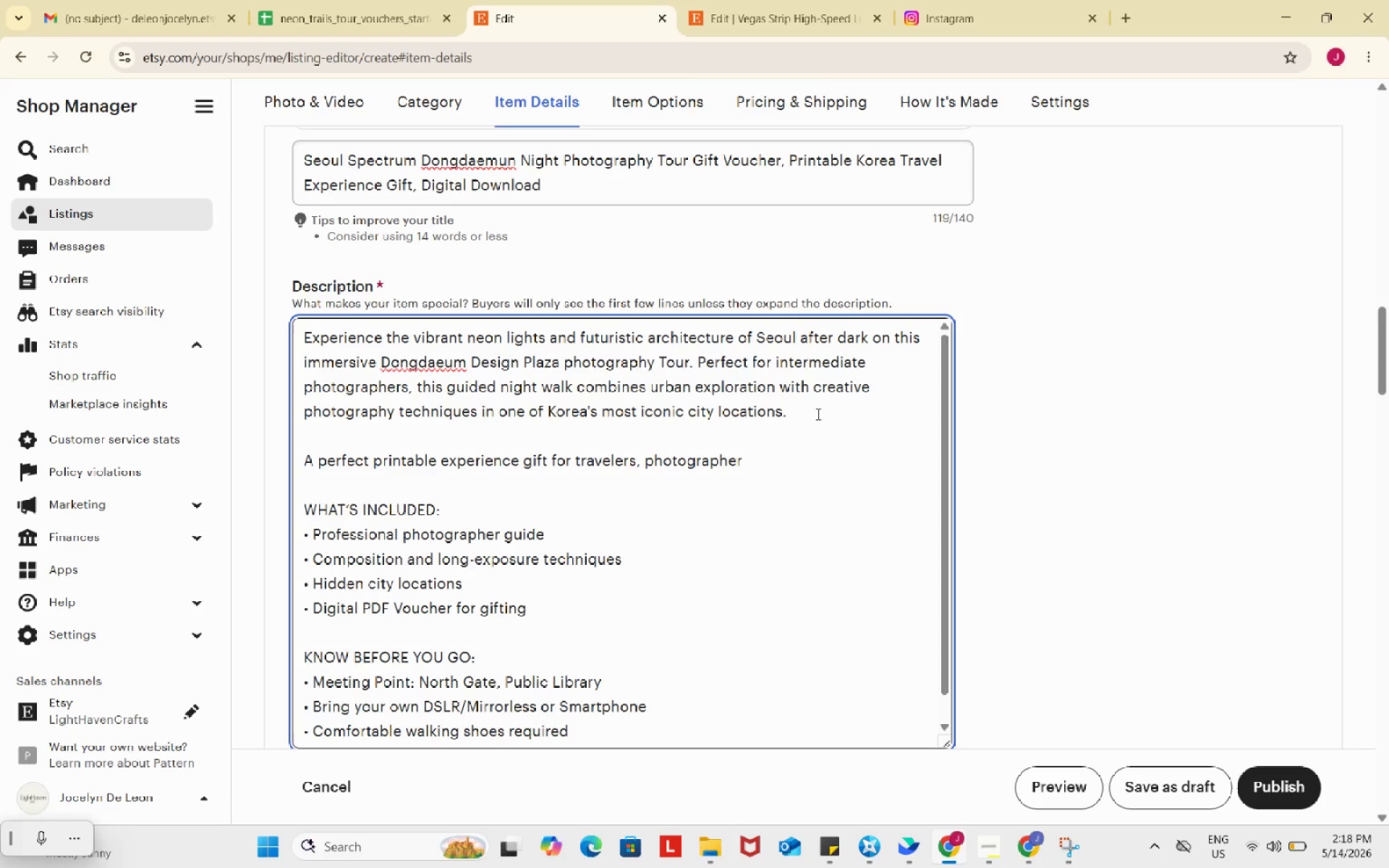 
type(, )
key(Backspace)
key(Backspace)
type(s, couples and creative adventurrs.)
 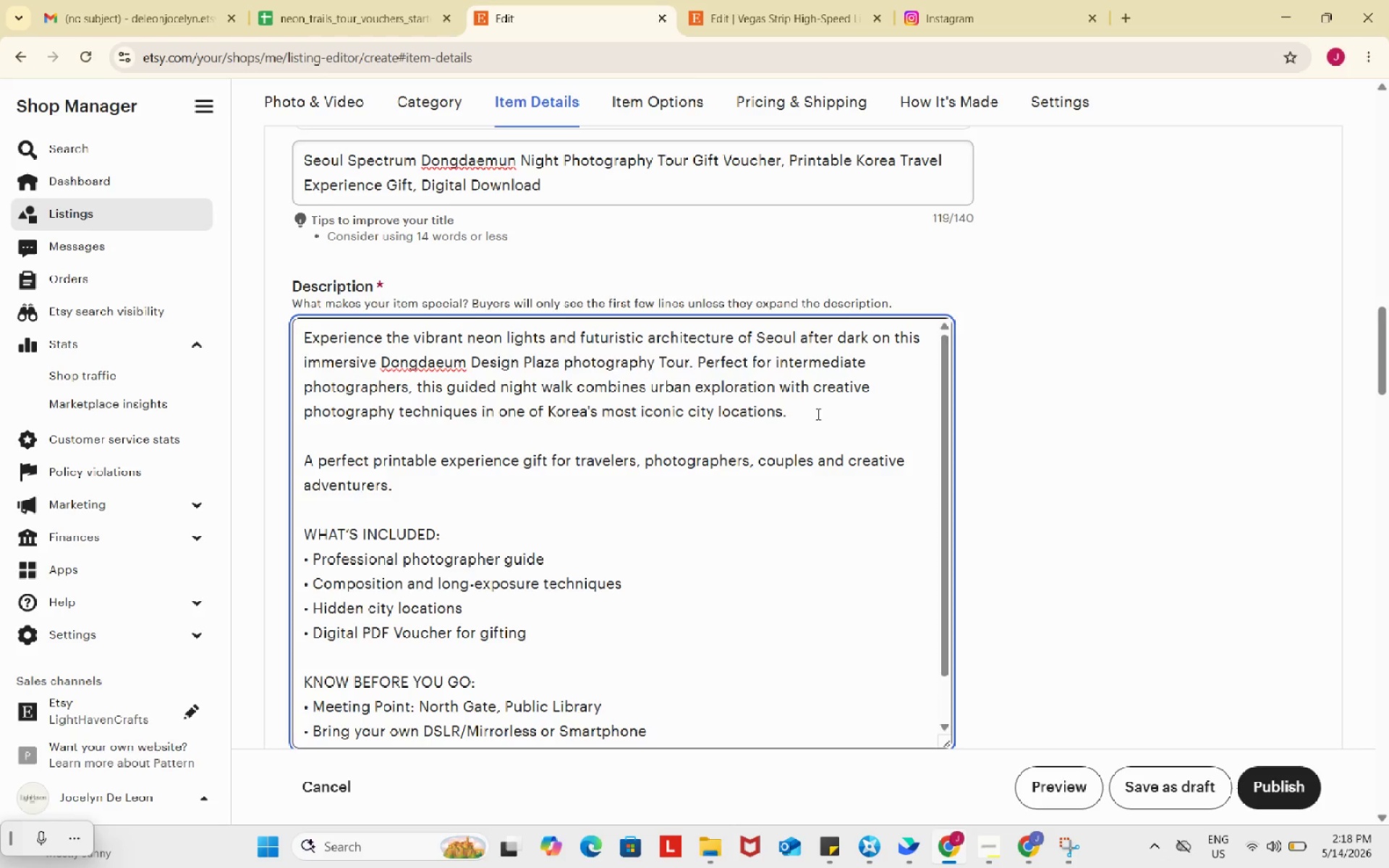 
scroll: coordinate [754, 387], scroll_direction: down, amount: 1.0
 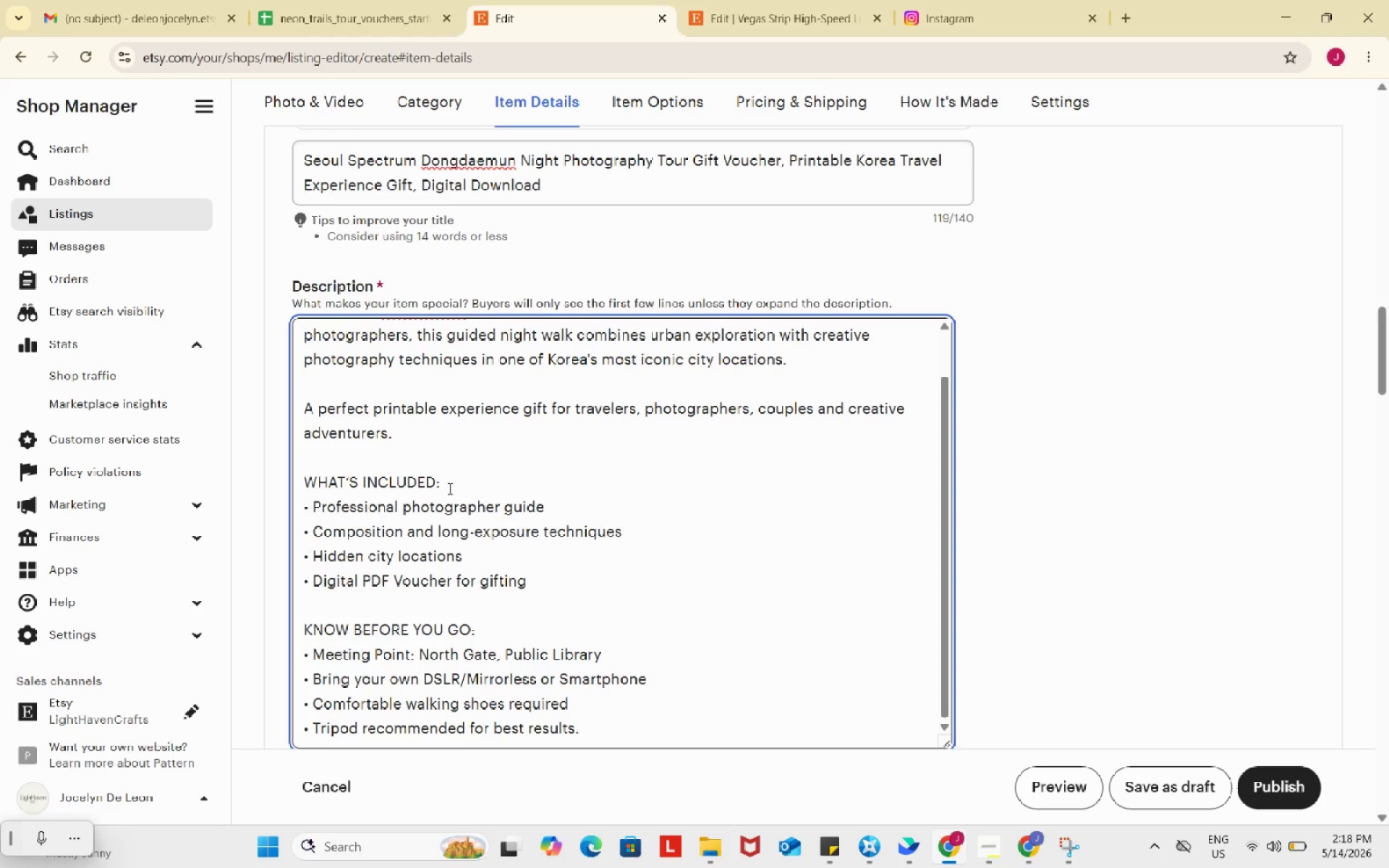 
left_click([449, 488])
 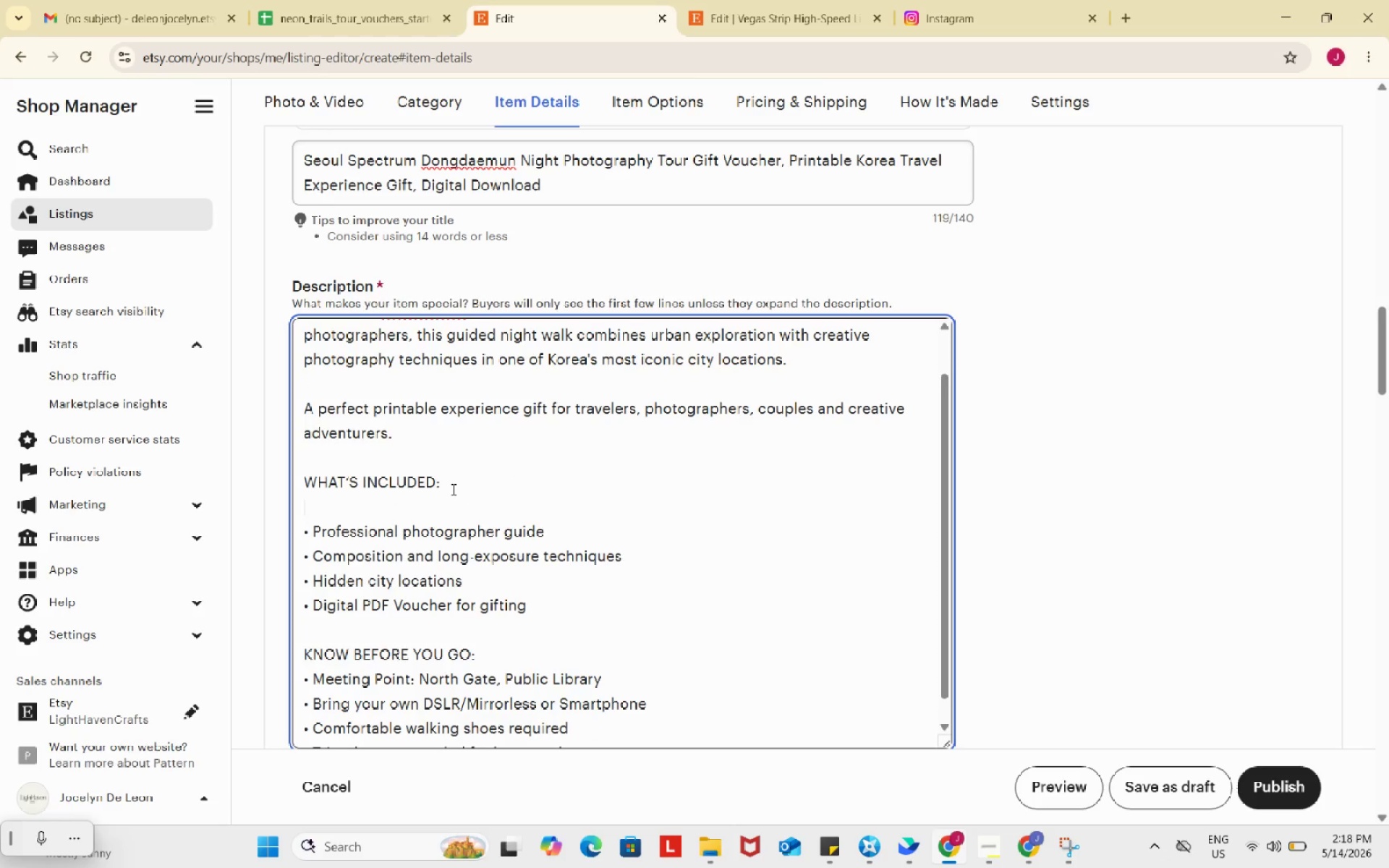 
key(Enter)
 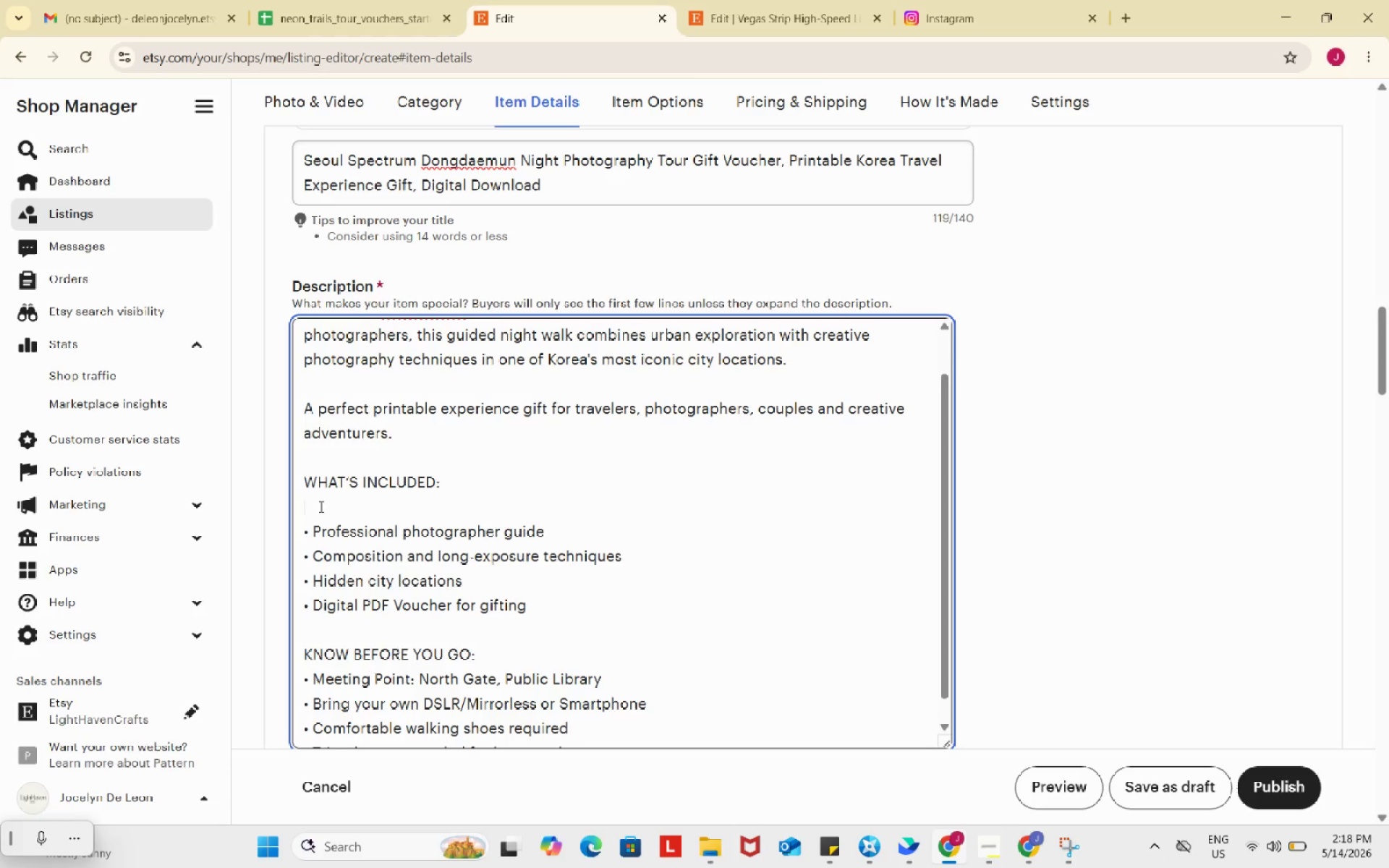 
key(Control+V)
 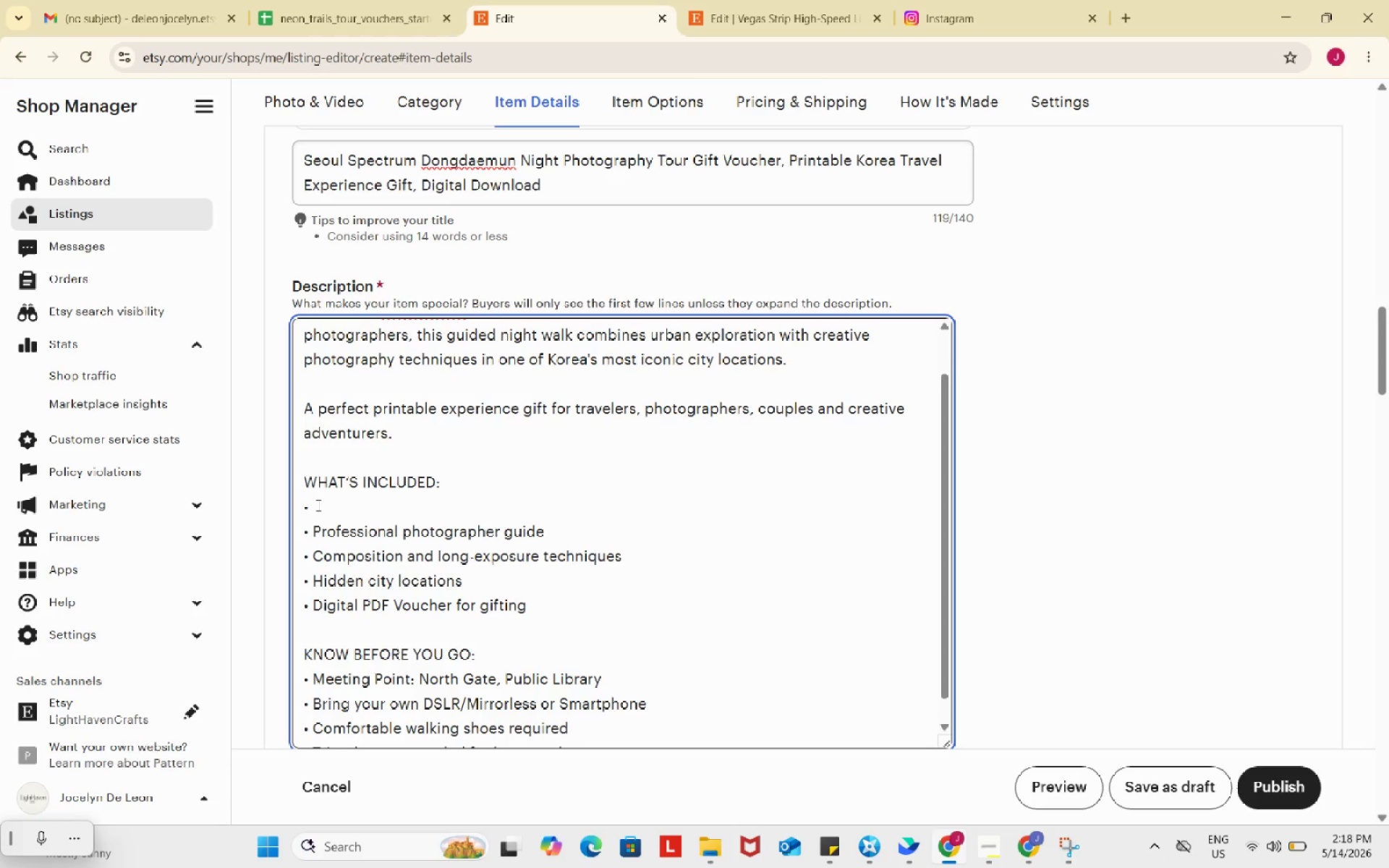 
key(Numpad3)
 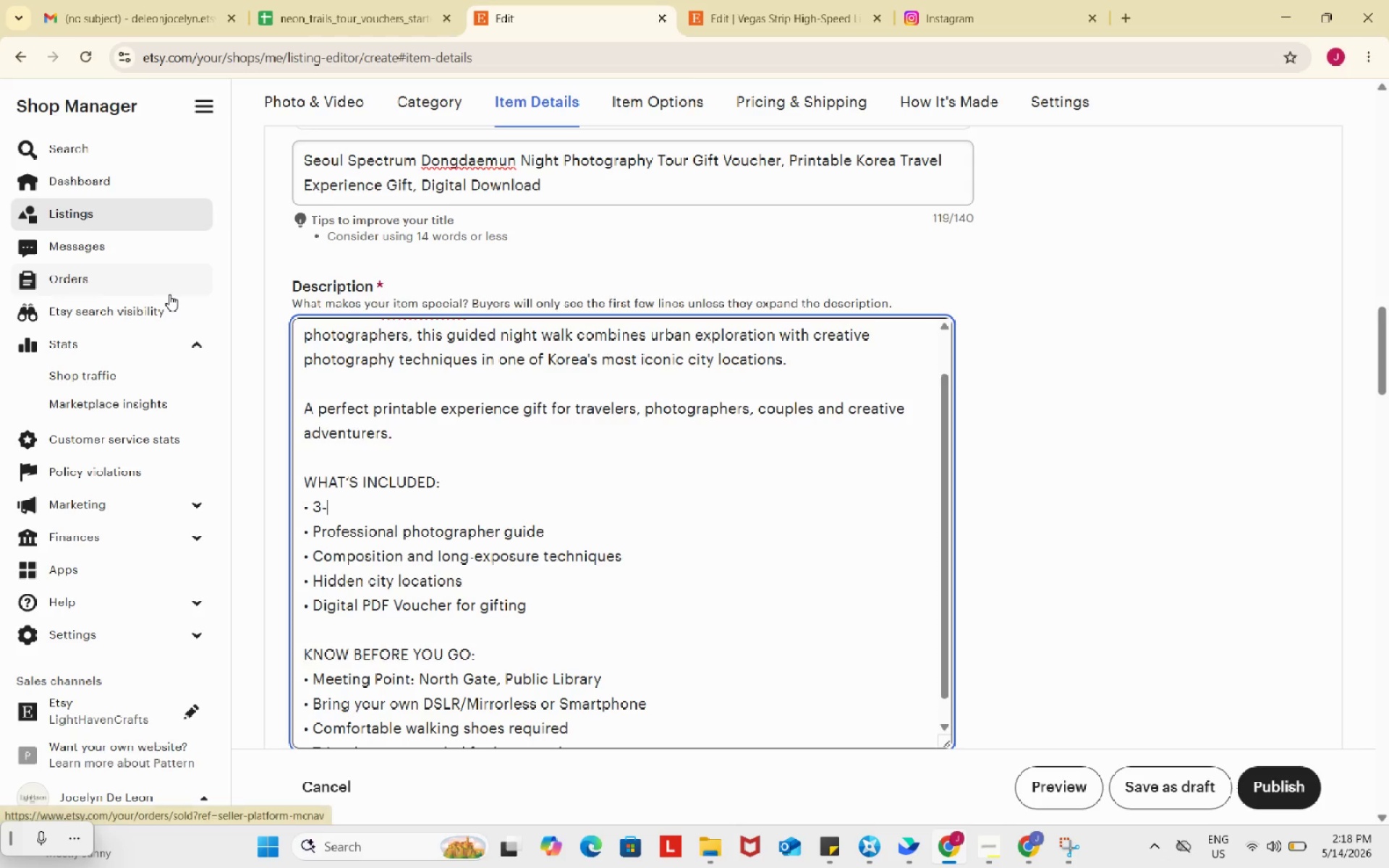 
type(-hour guided Seoul night photography tour)
 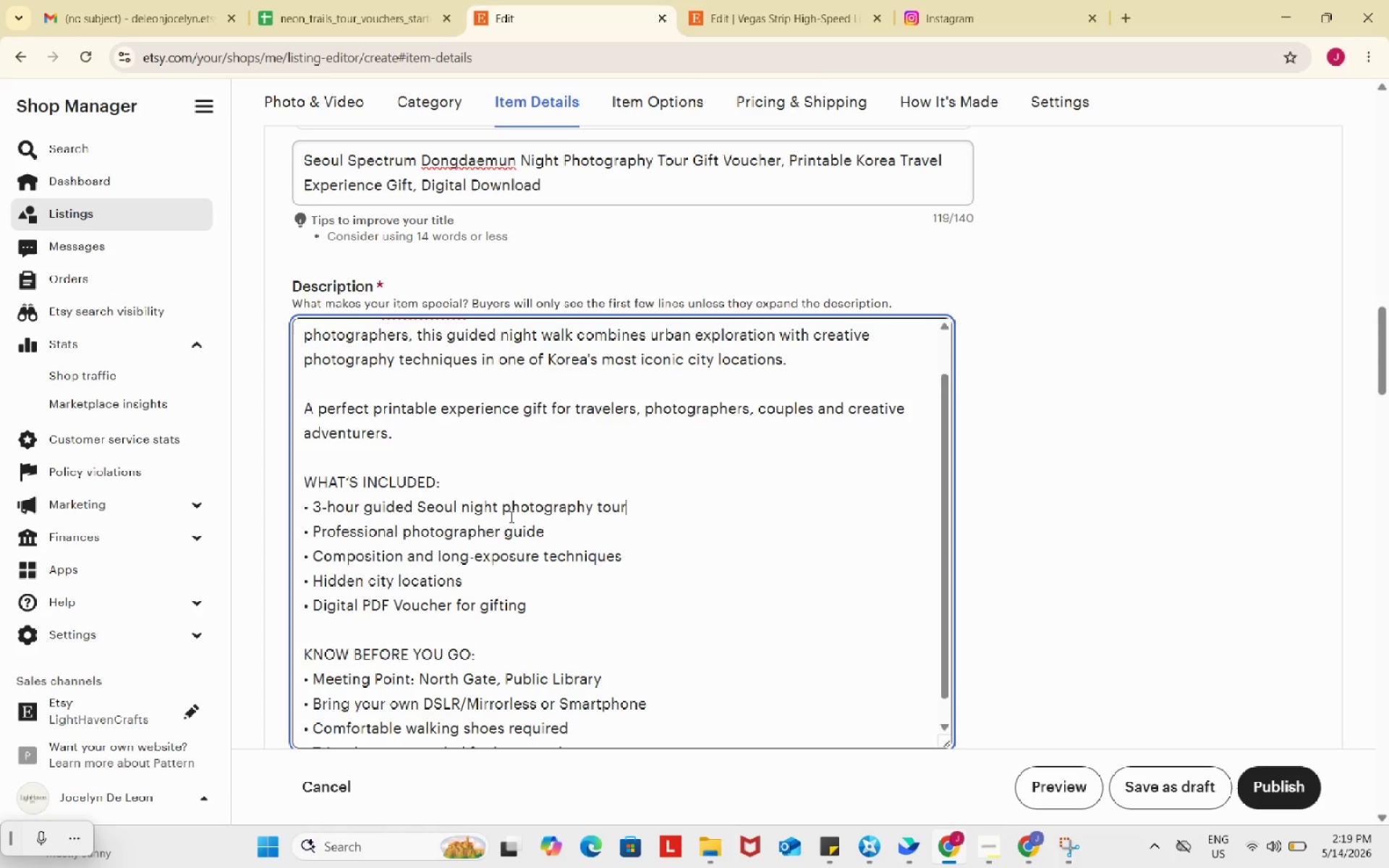 
scroll: coordinate [530, 597], scroll_direction: down, amount: 3.0
 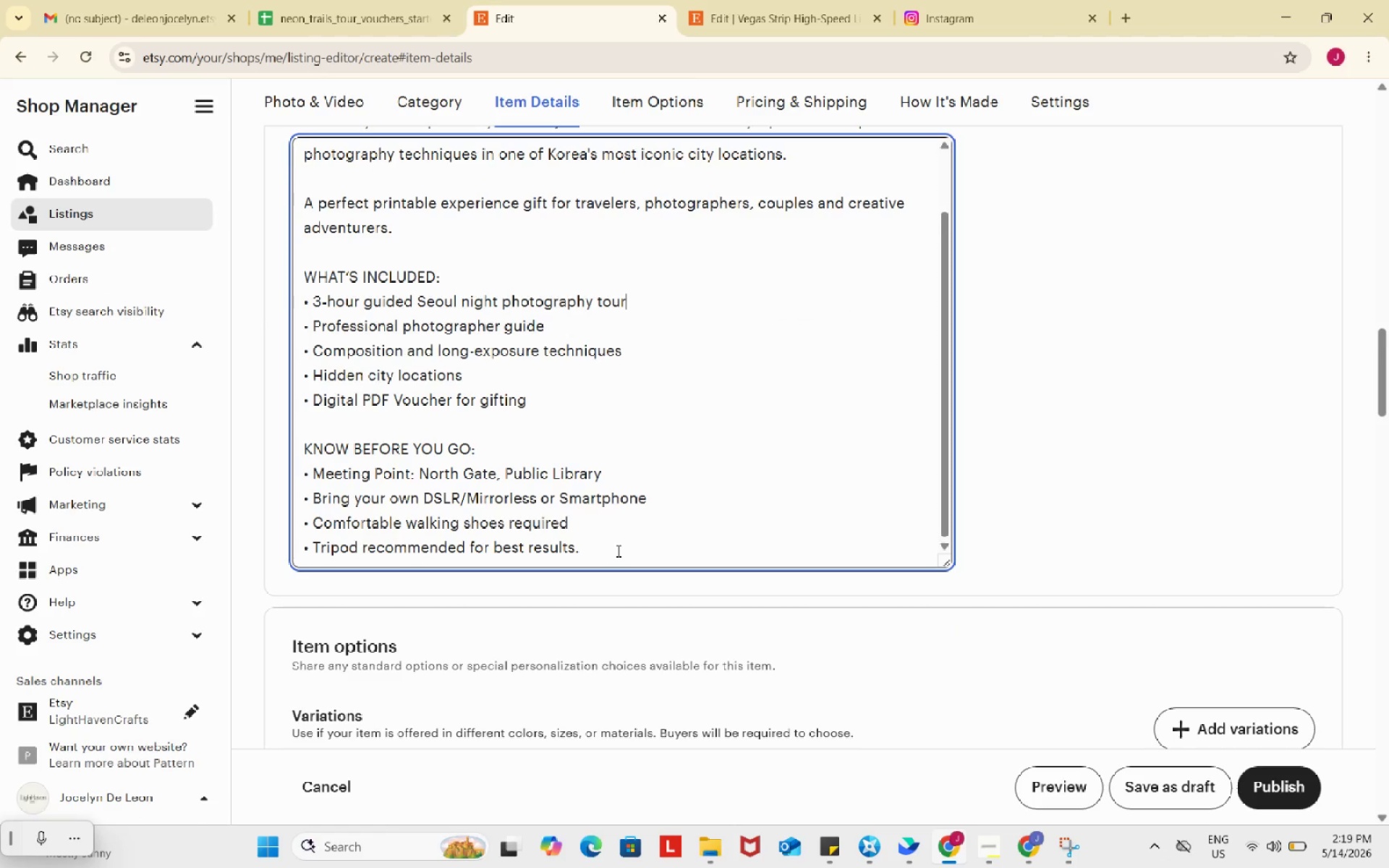 
left_click([617, 550])
 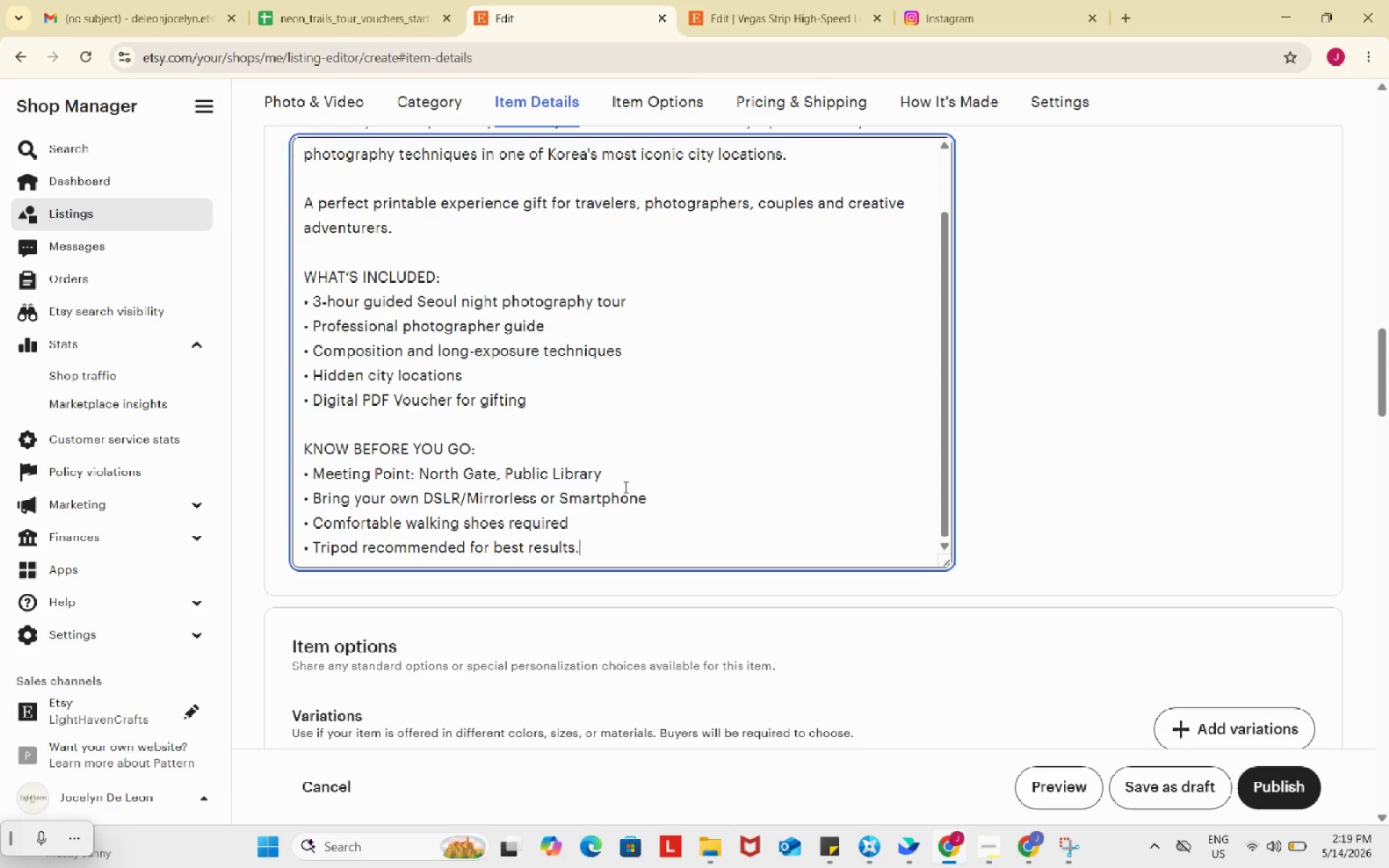 
wait(5.56)
 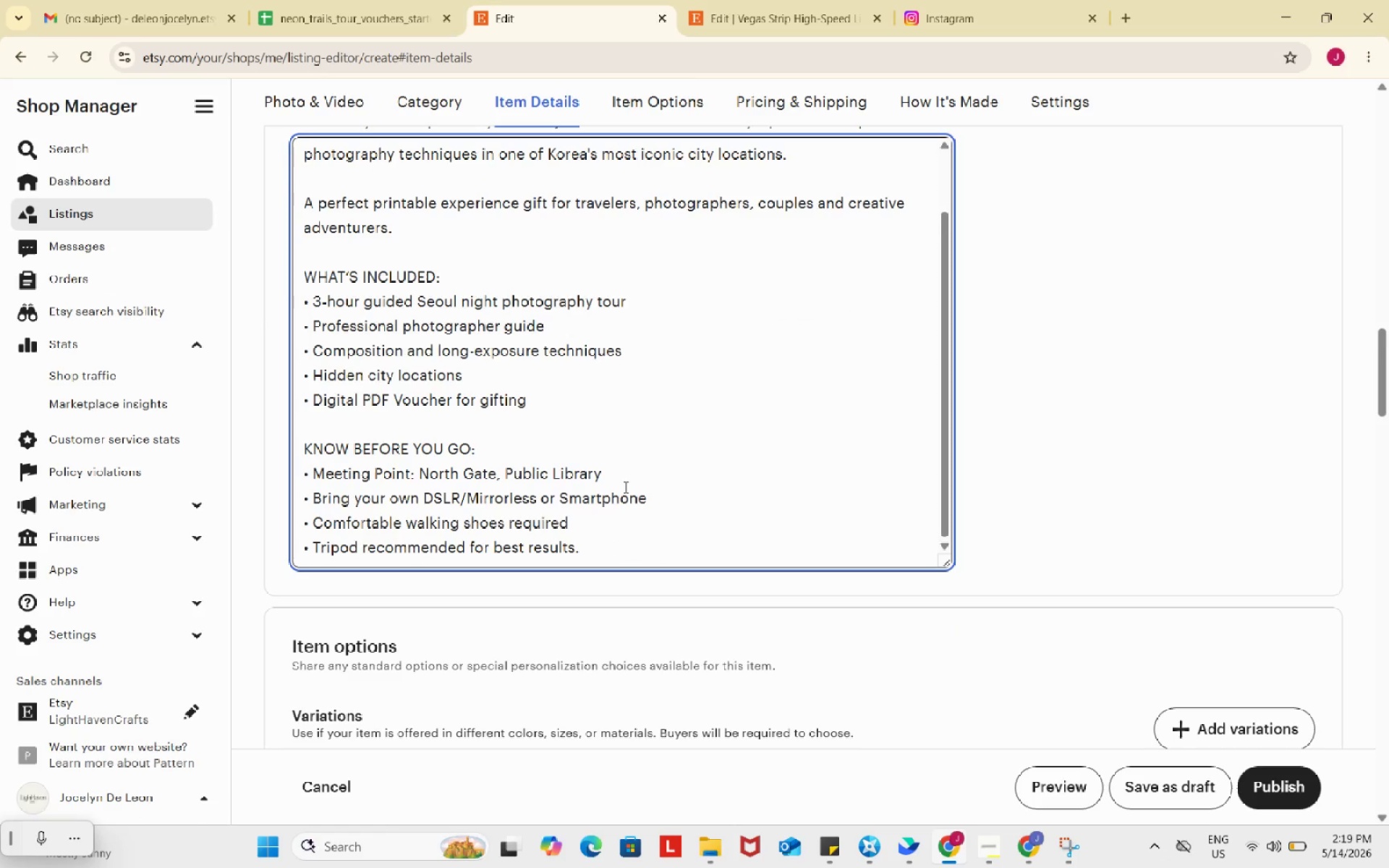 
left_click([987, 846])